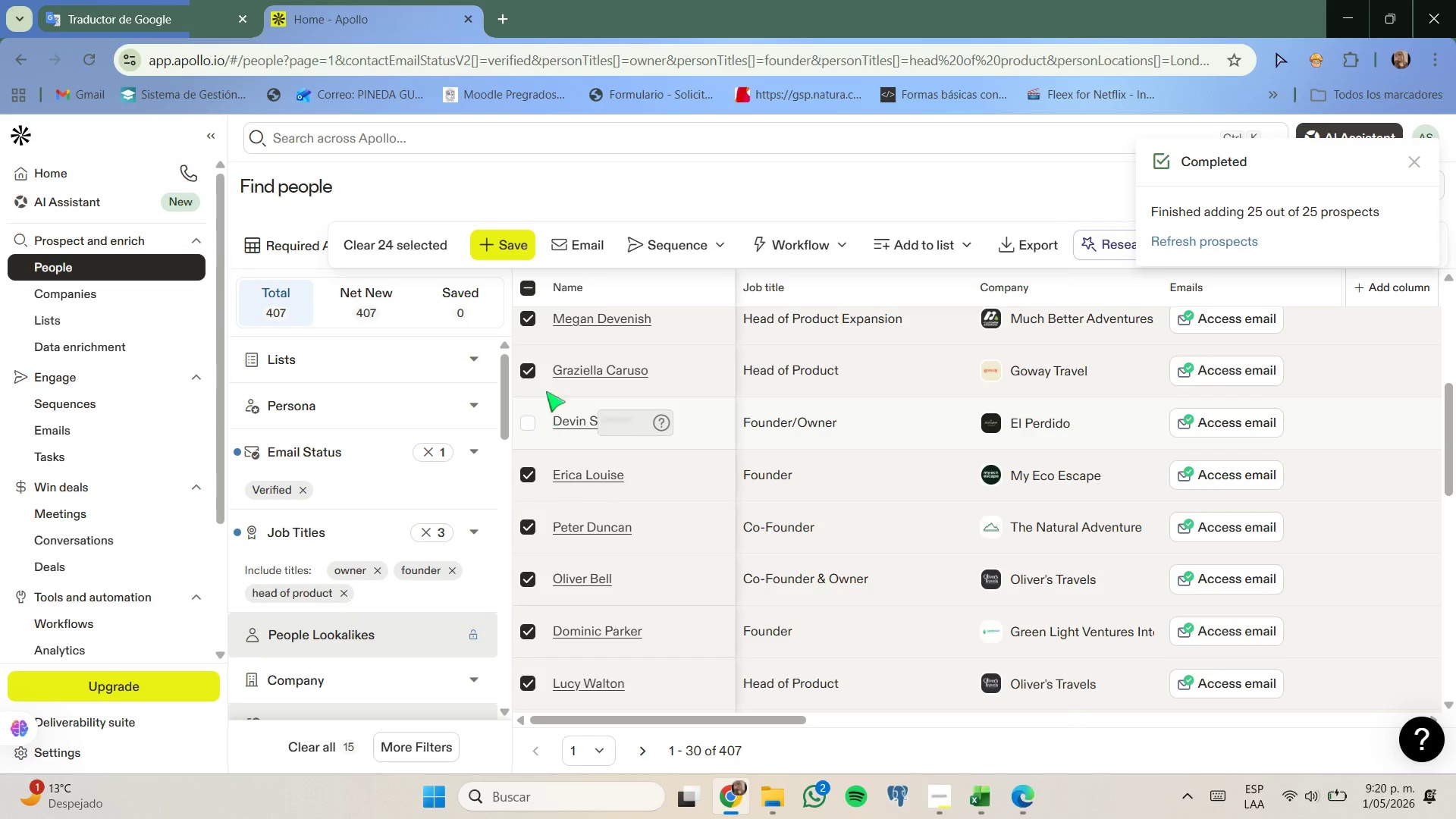 
scroll: coordinate [1040, 562], scroll_direction: down, amount: 2.0
 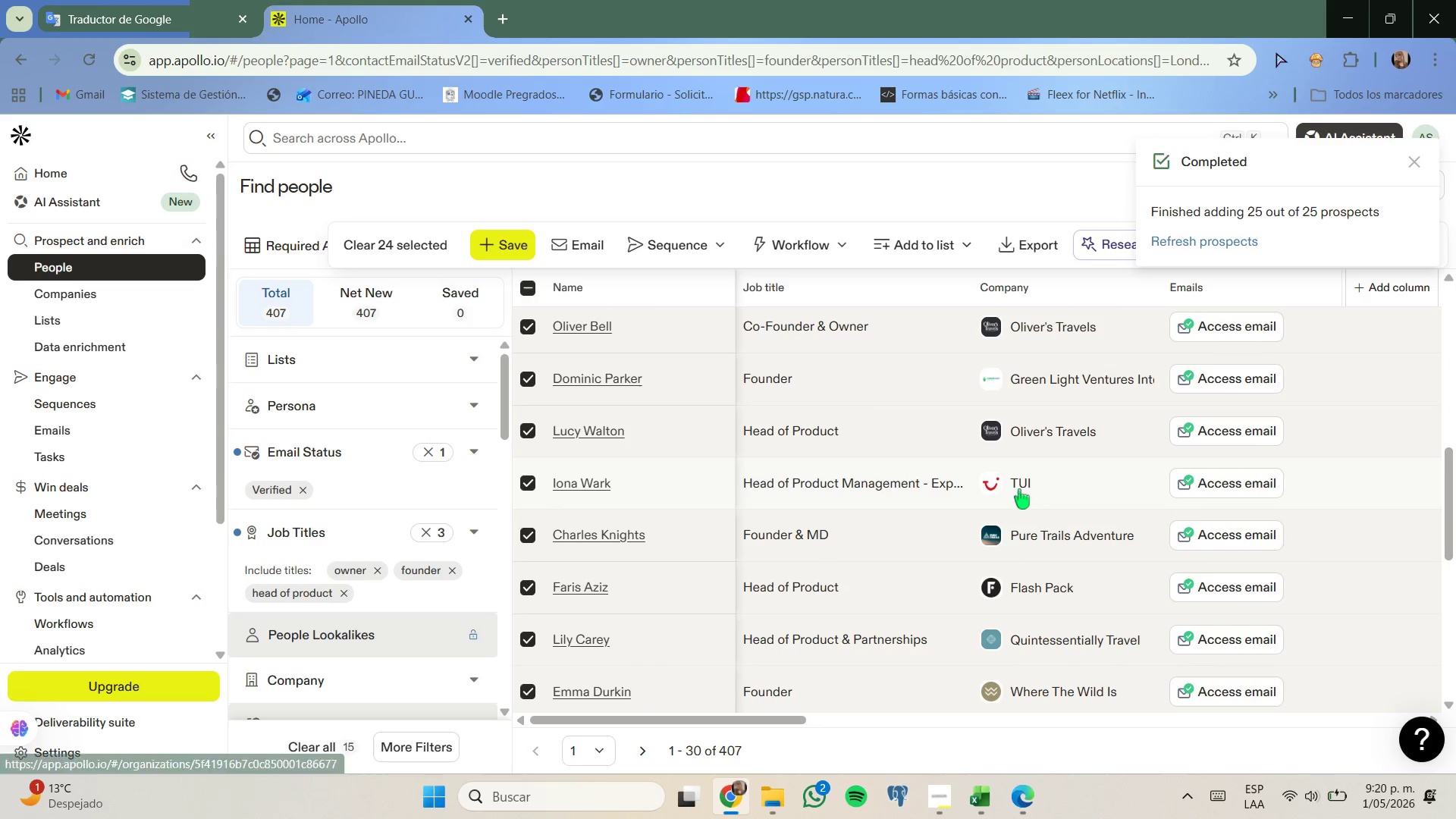 
right_click([1019, 489])
 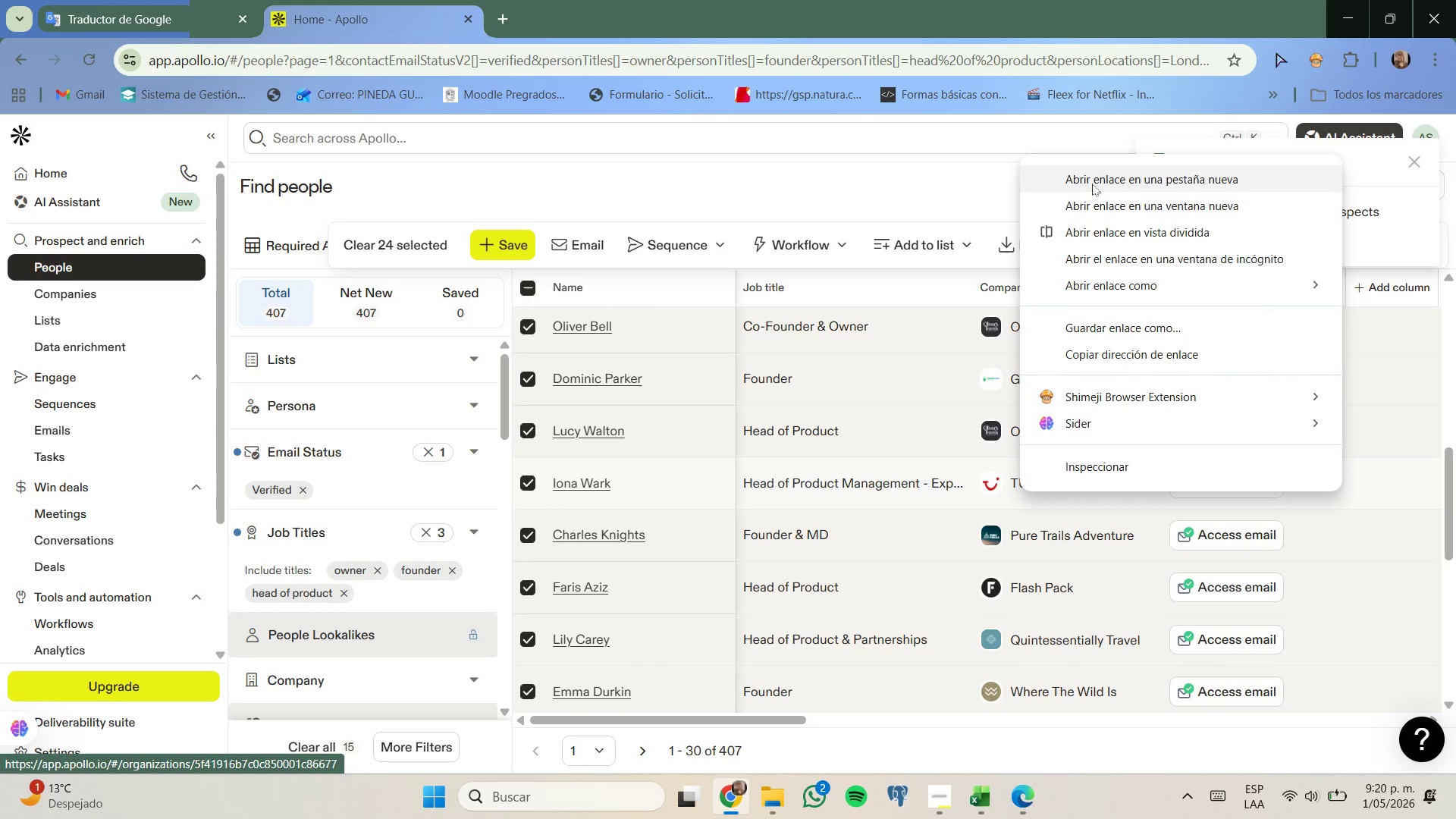 
left_click([1092, 181])
 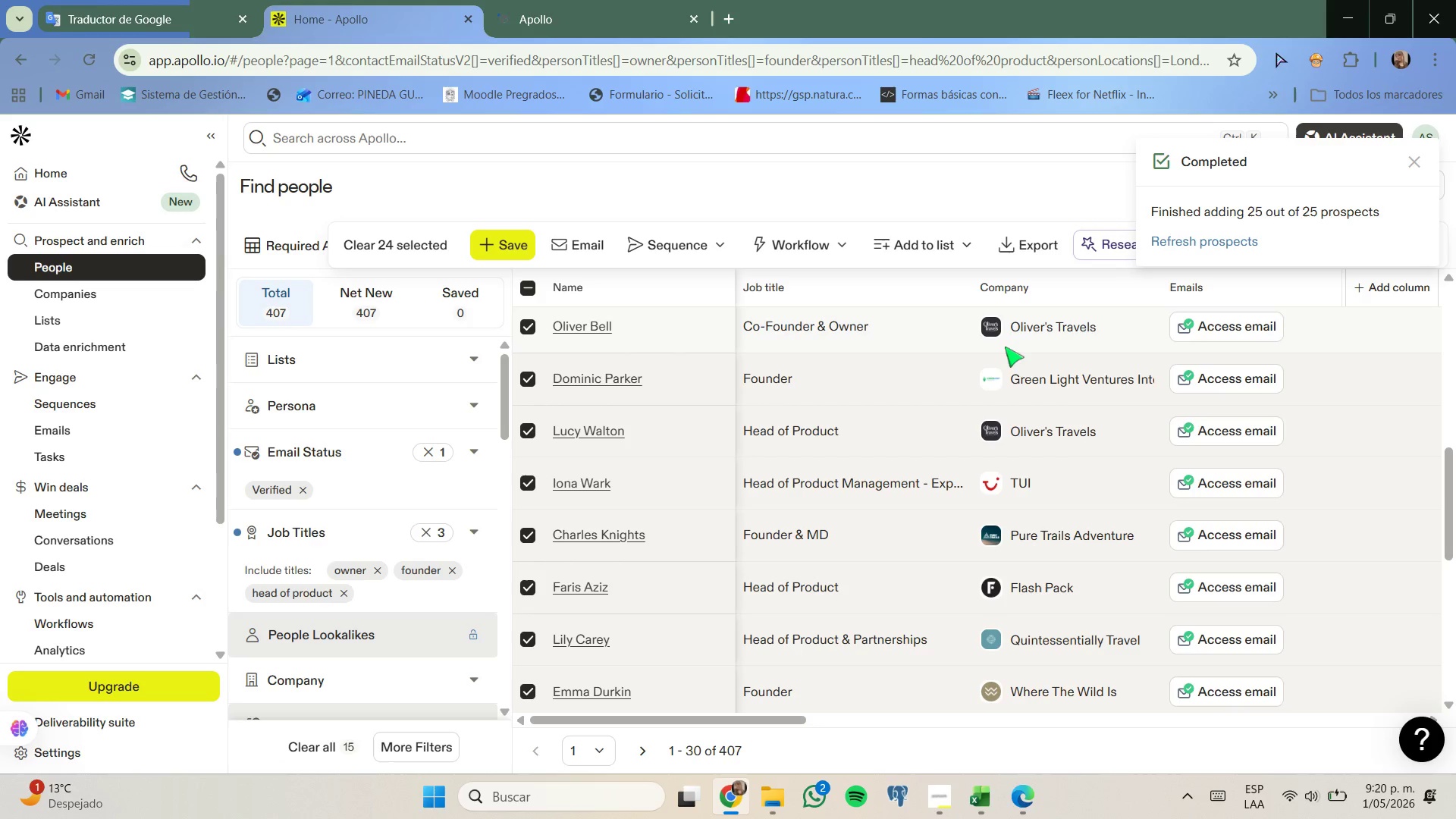 
wait(5.7)
 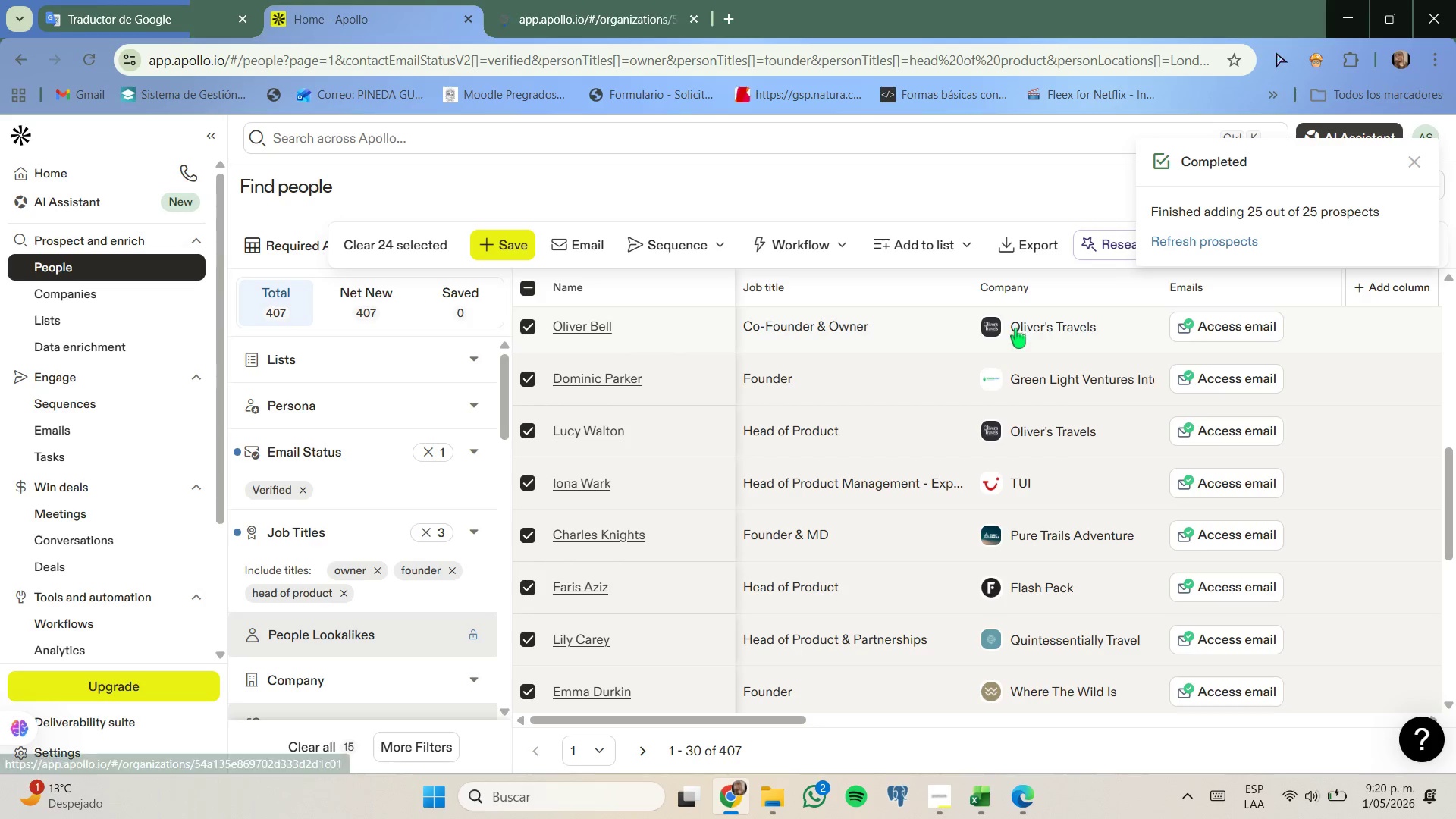 
left_click([614, 7])
 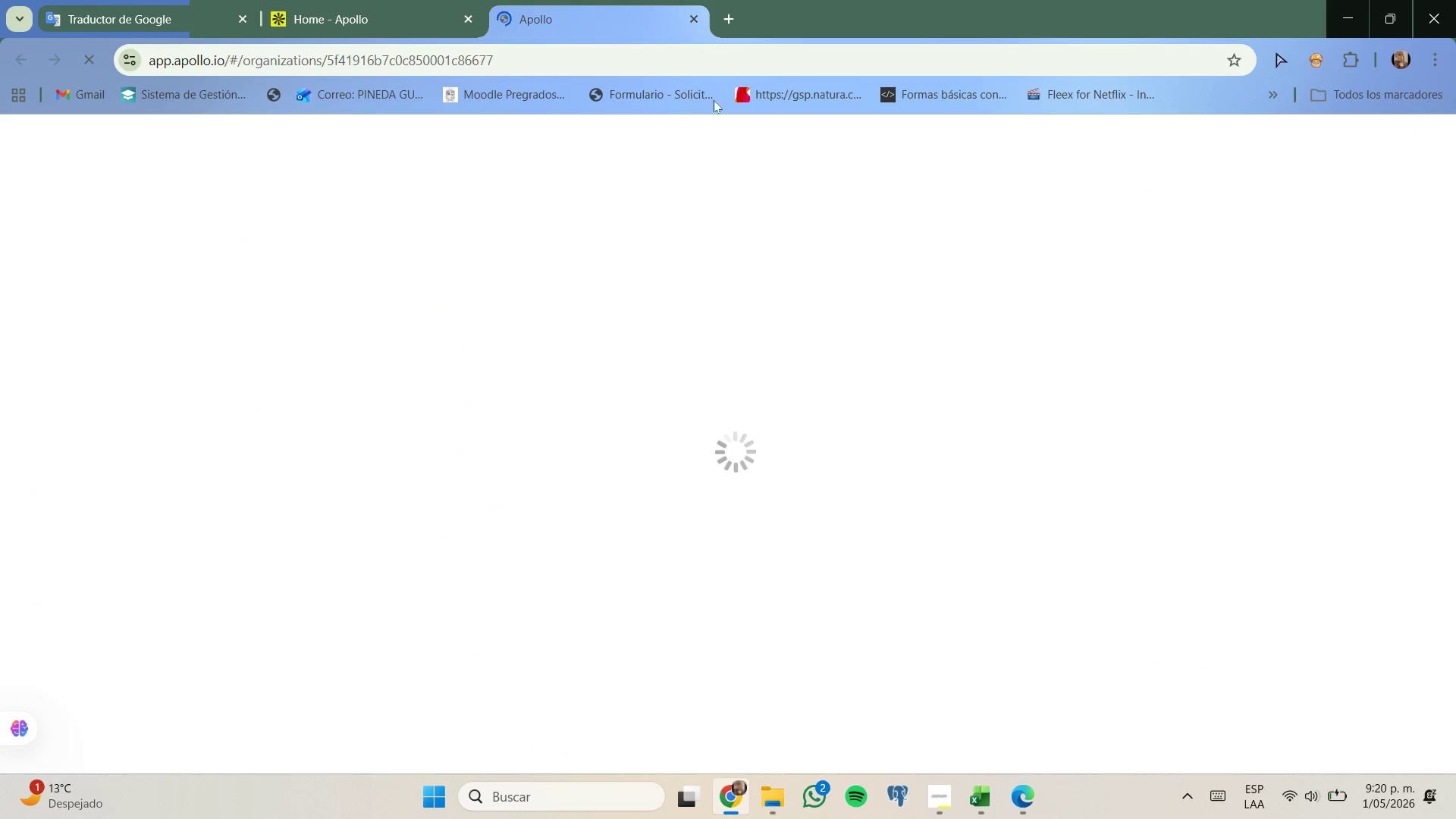 
mouse_move([792, 259])
 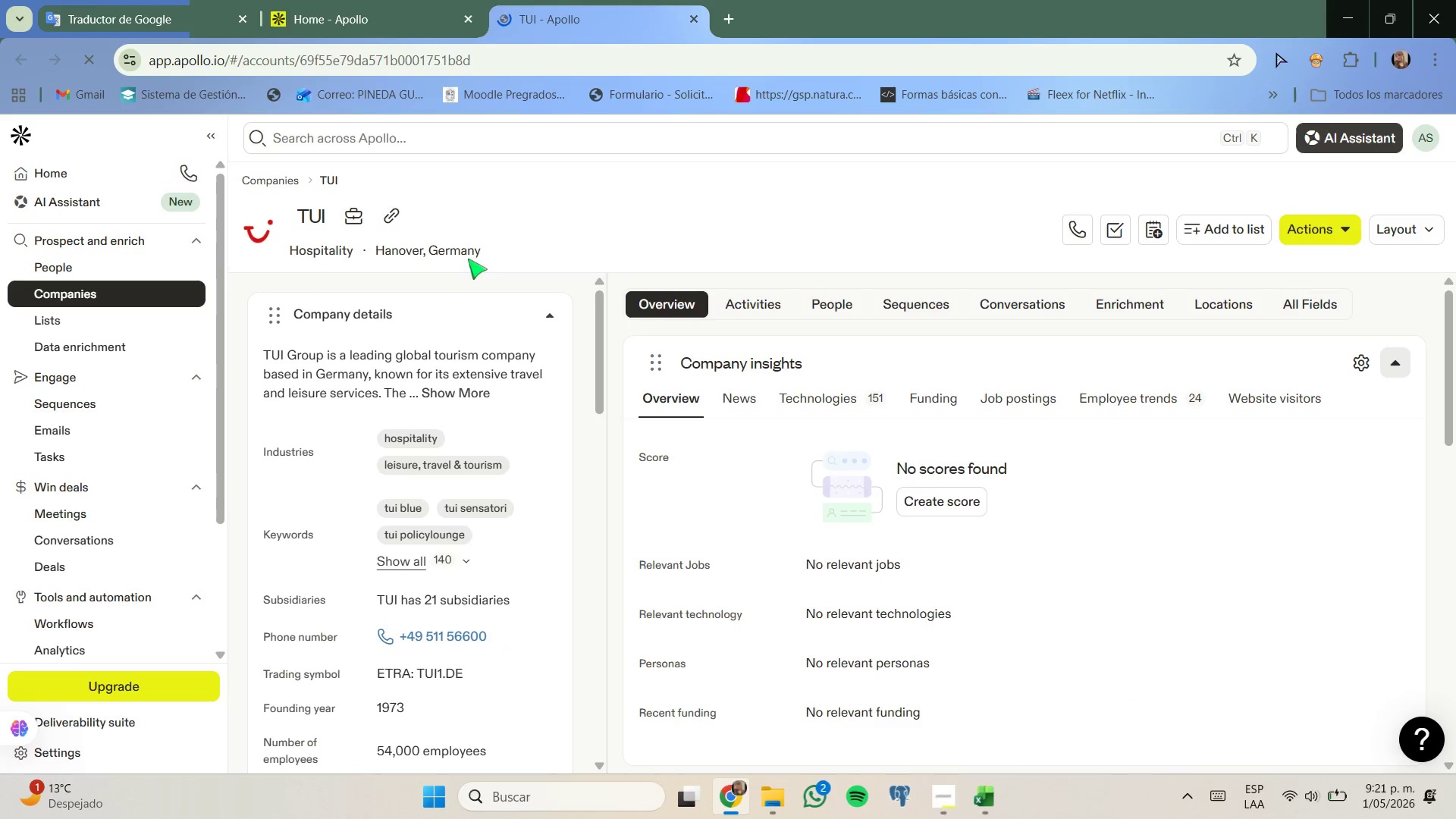 
left_click_drag(start_coordinate=[494, 253], to_coordinate=[412, 249])
 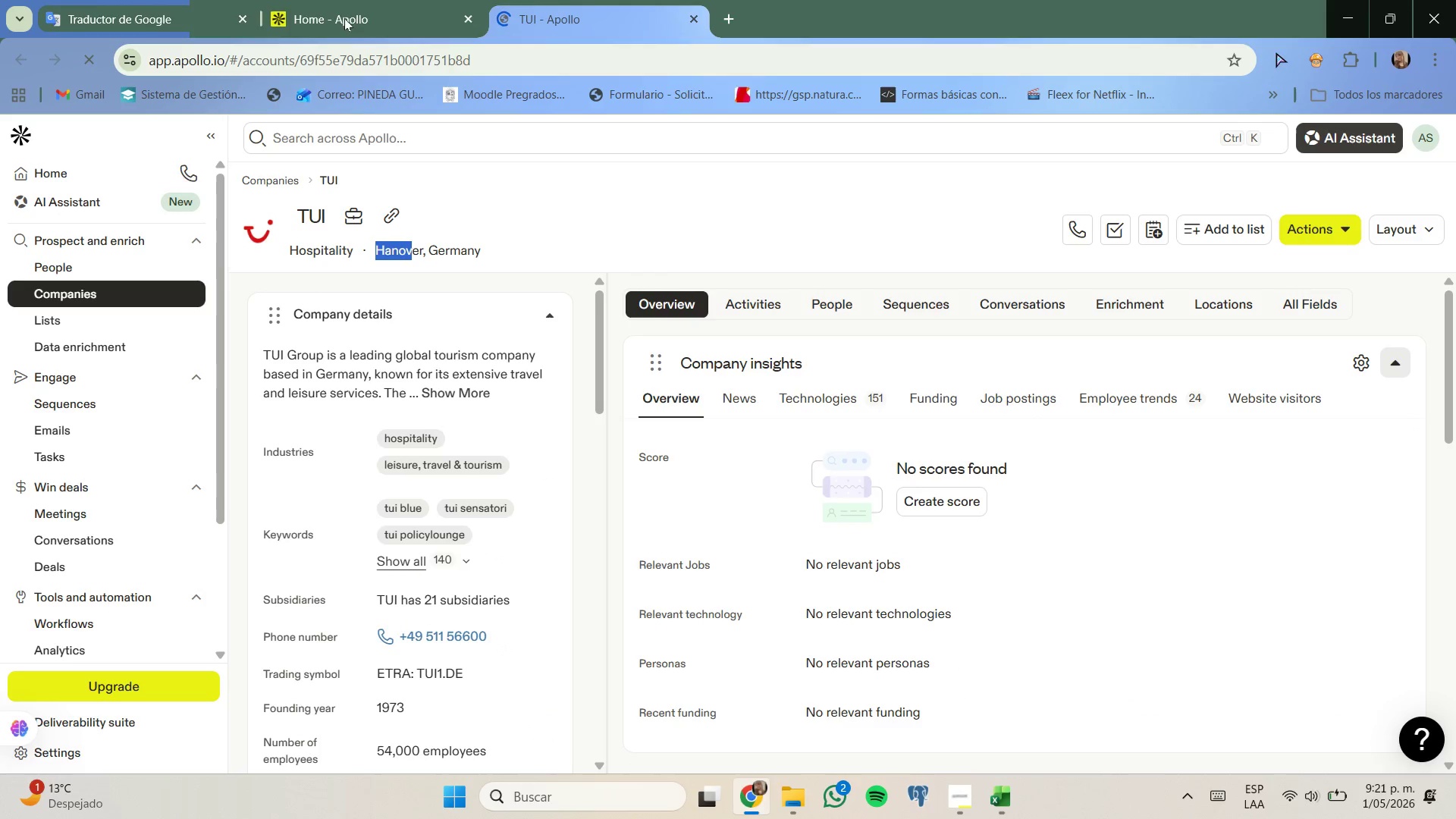 
left_click([344, 12])
 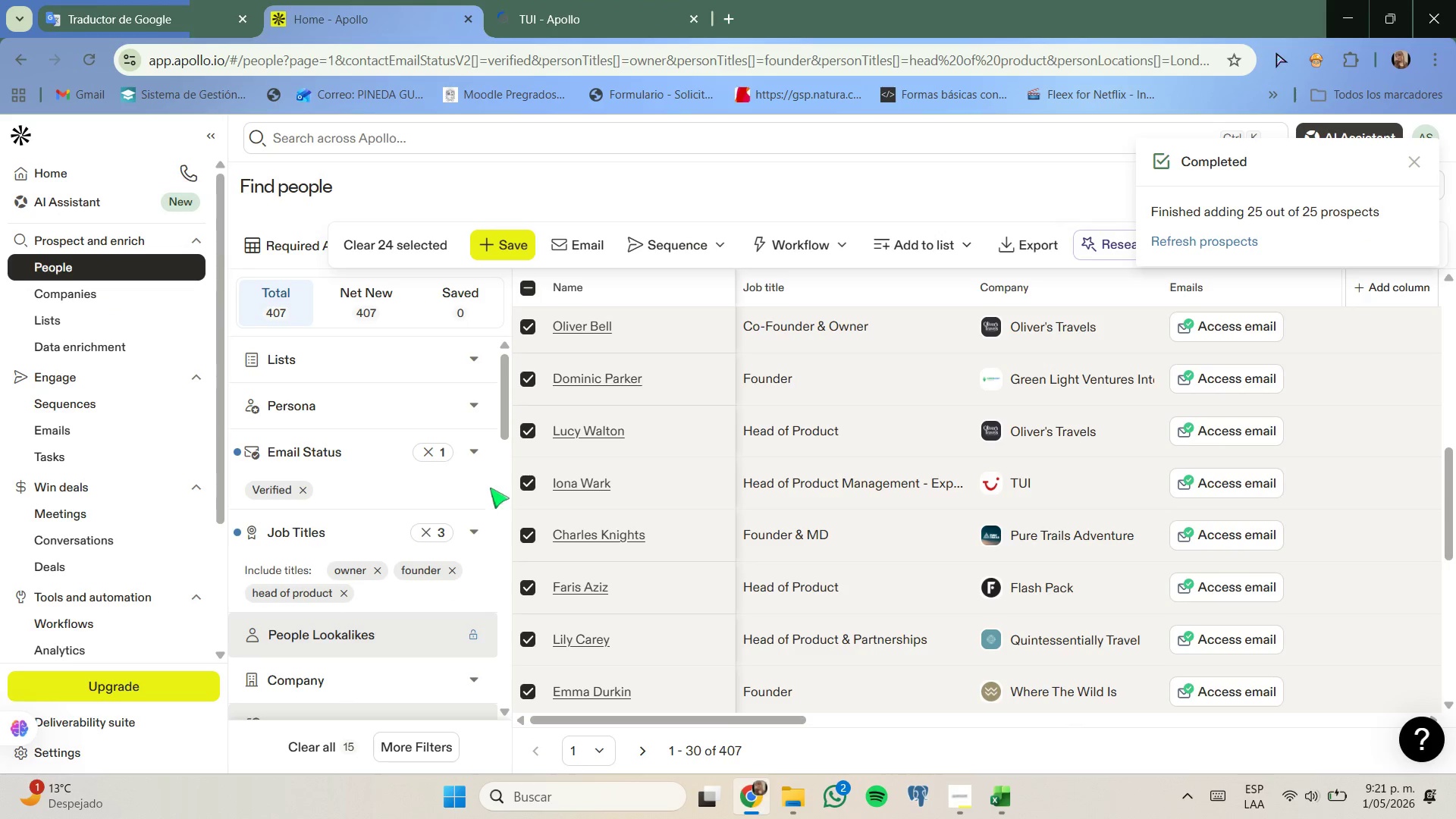 
left_click([523, 485])
 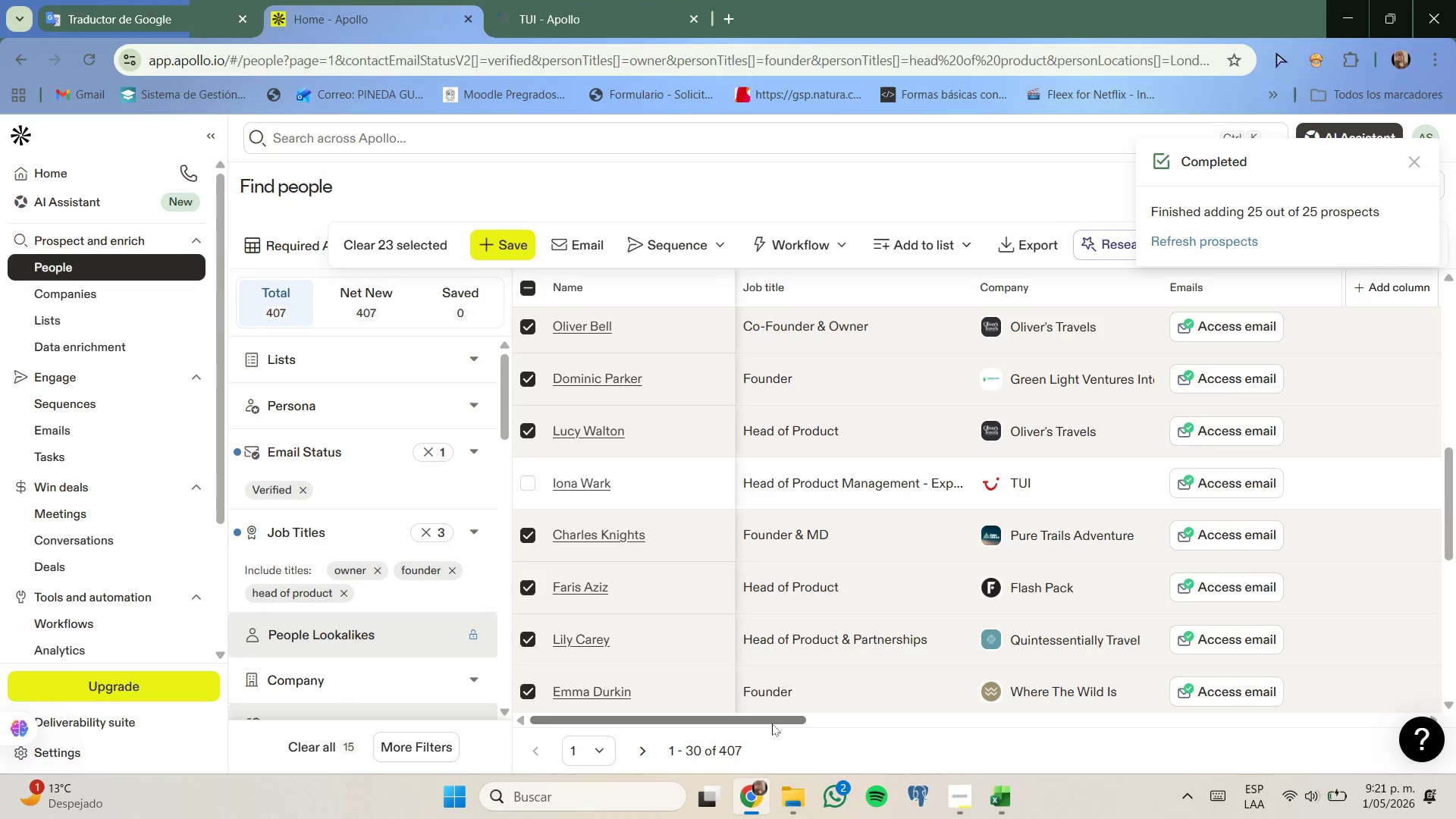 
left_click_drag(start_coordinate=[772, 723], to_coordinate=[1270, 714])
 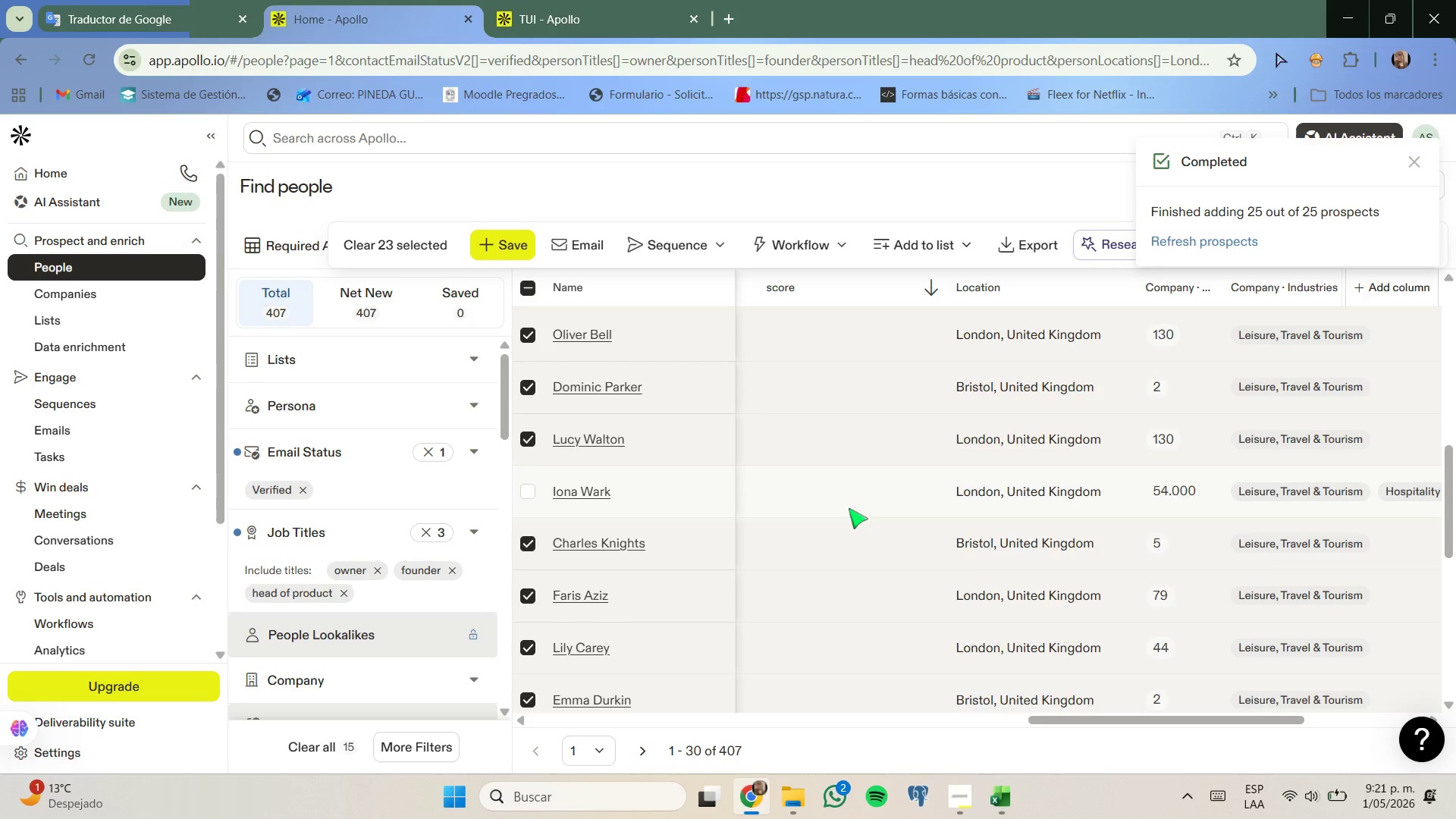 
scroll: coordinate [849, 508], scroll_direction: up, amount: 1.0
 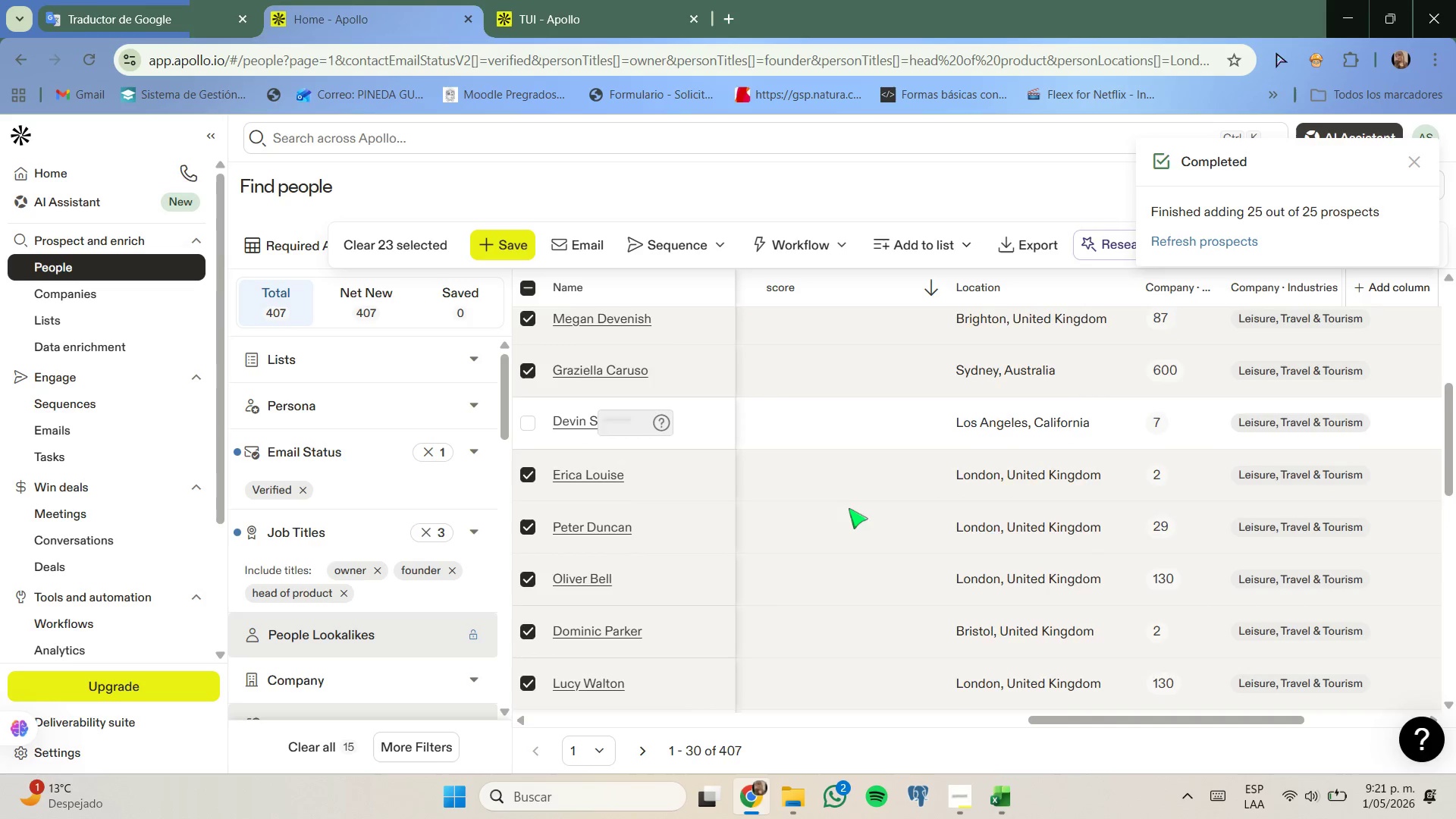 
scroll: coordinate [849, 508], scroll_direction: none, amount: 0.0
 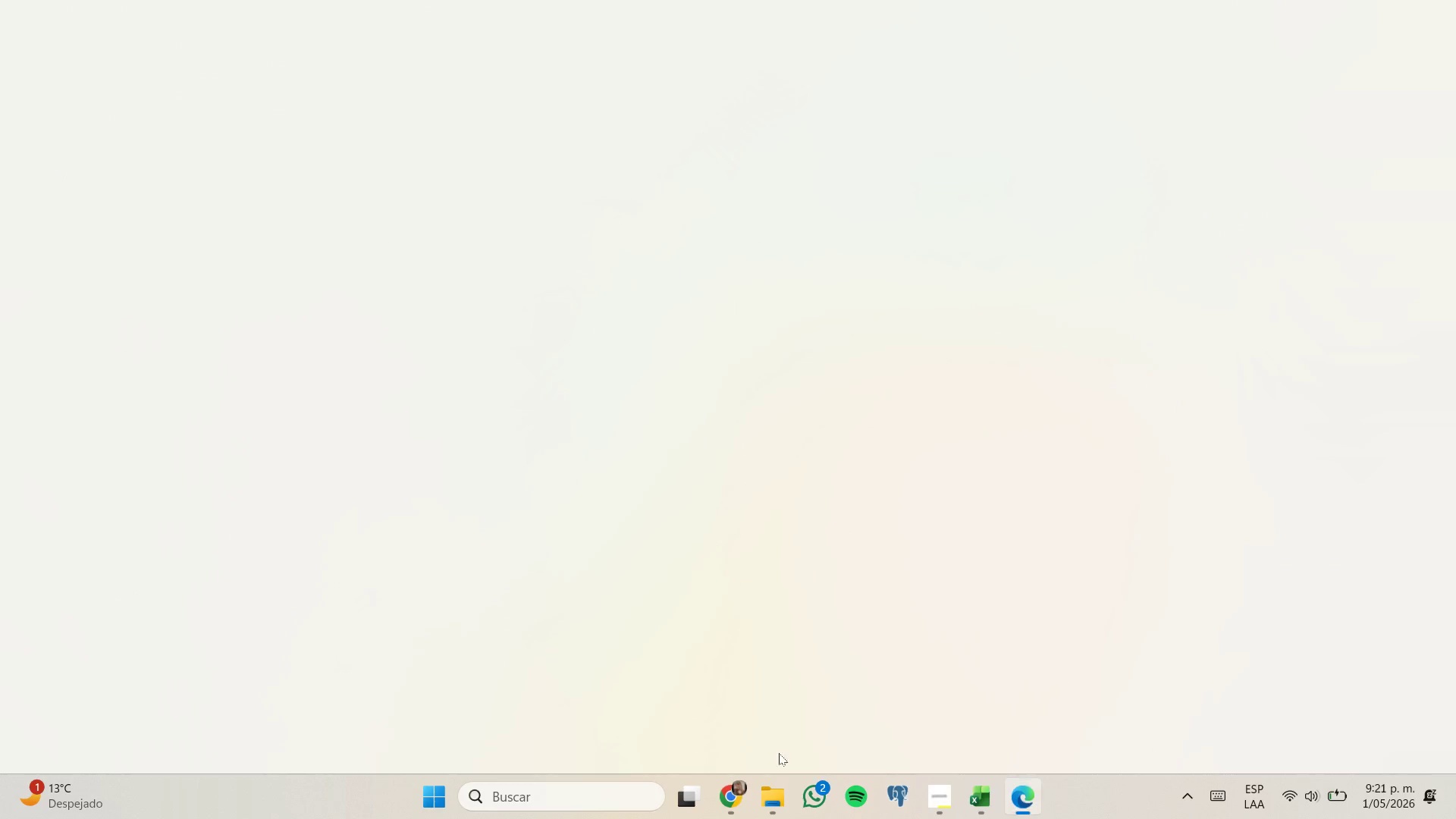 
left_click([738, 805])
 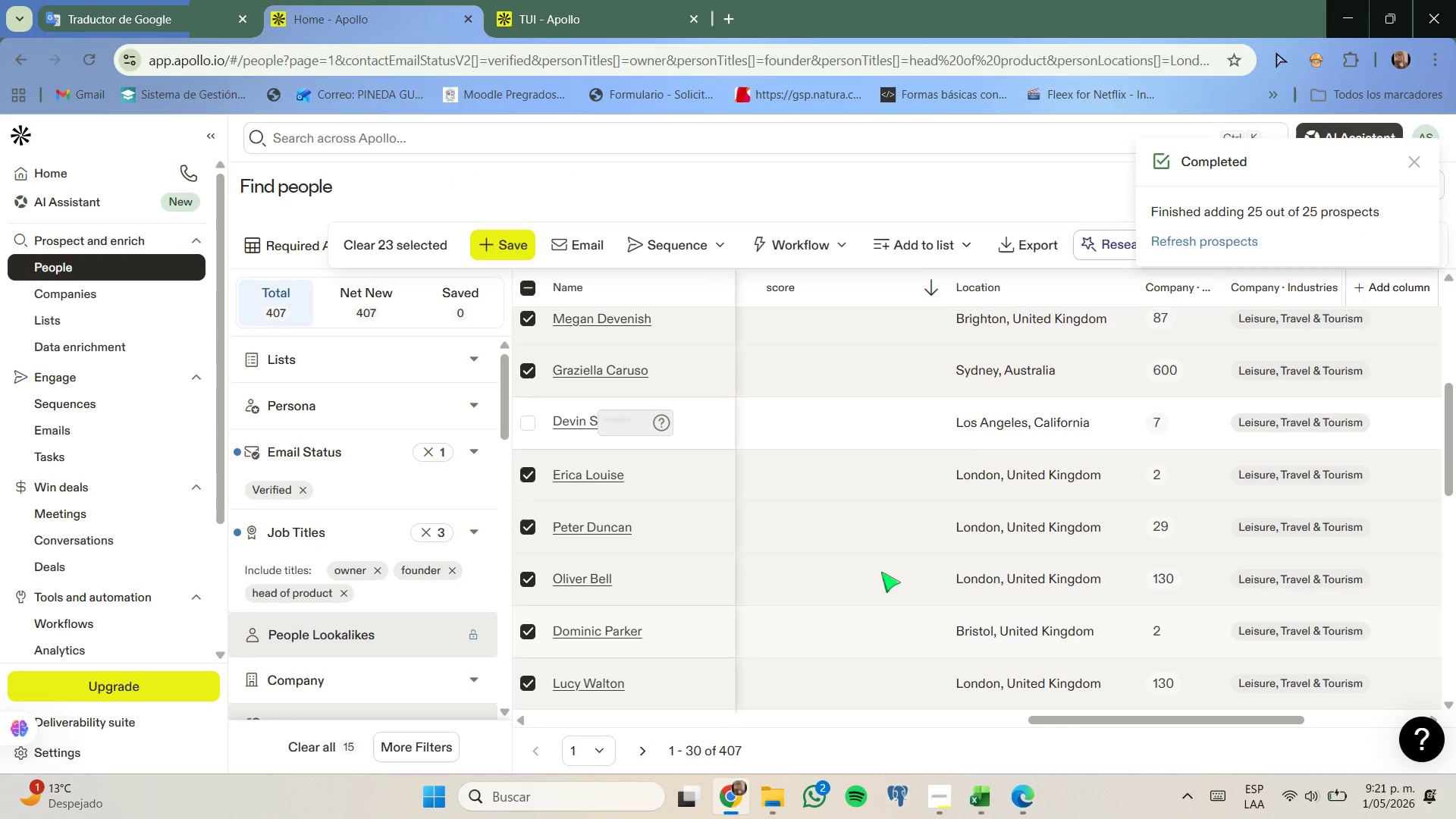 
scroll: coordinate [881, 572], scroll_direction: down, amount: 4.0
 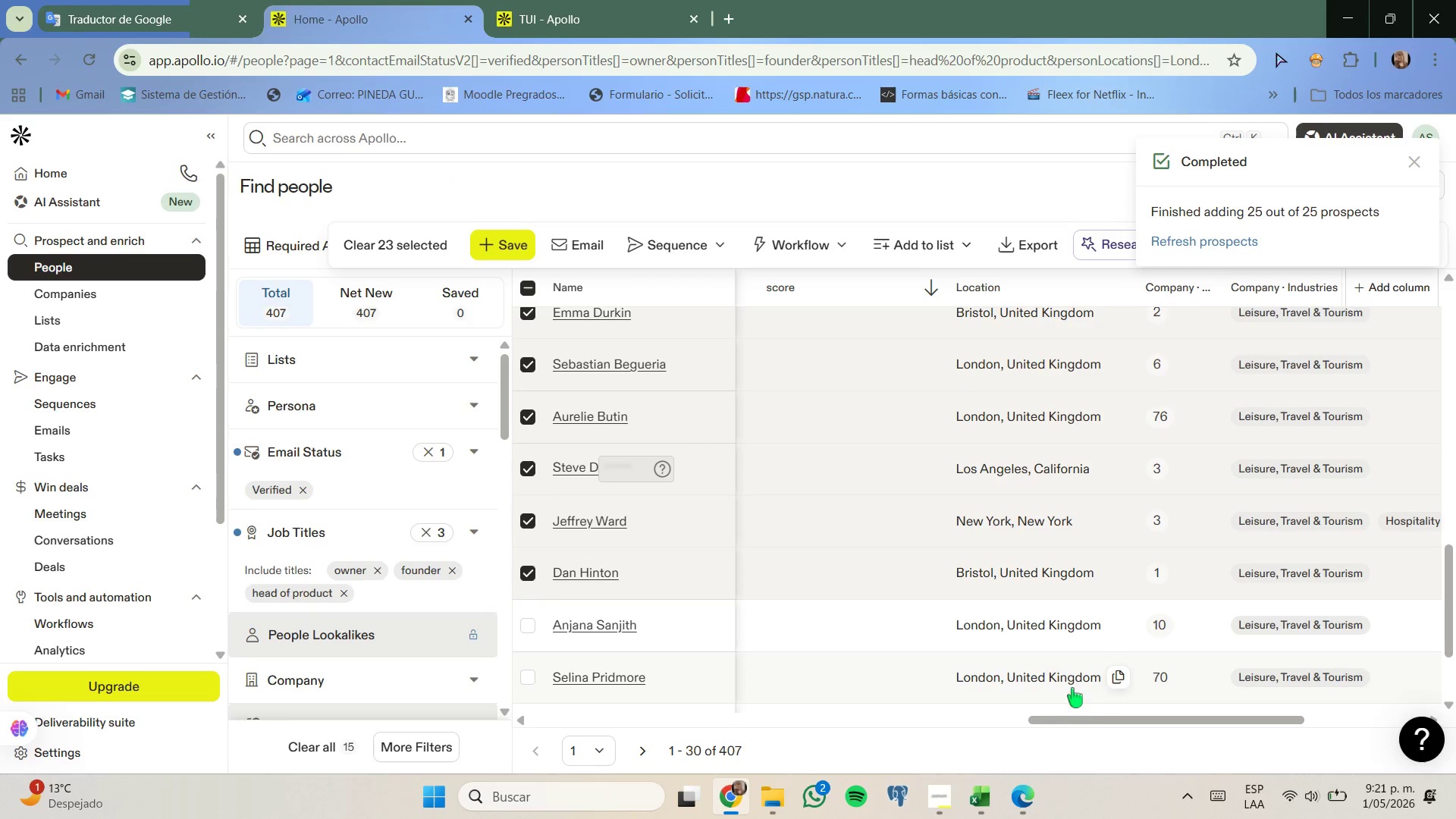 
left_click_drag(start_coordinate=[1097, 720], to_coordinate=[588, 657])
 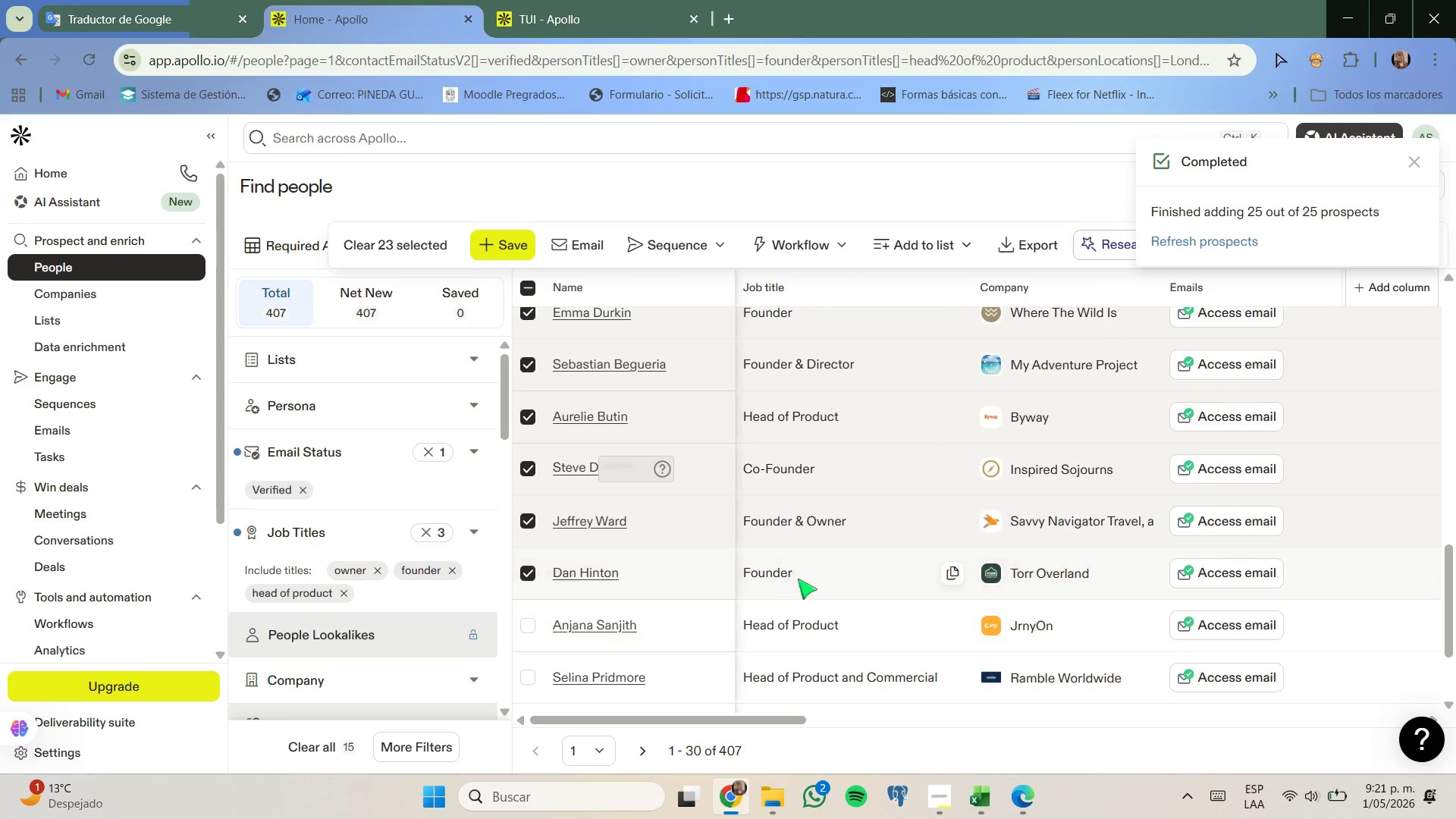 
scroll: coordinate [798, 579], scroll_direction: none, amount: 0.0
 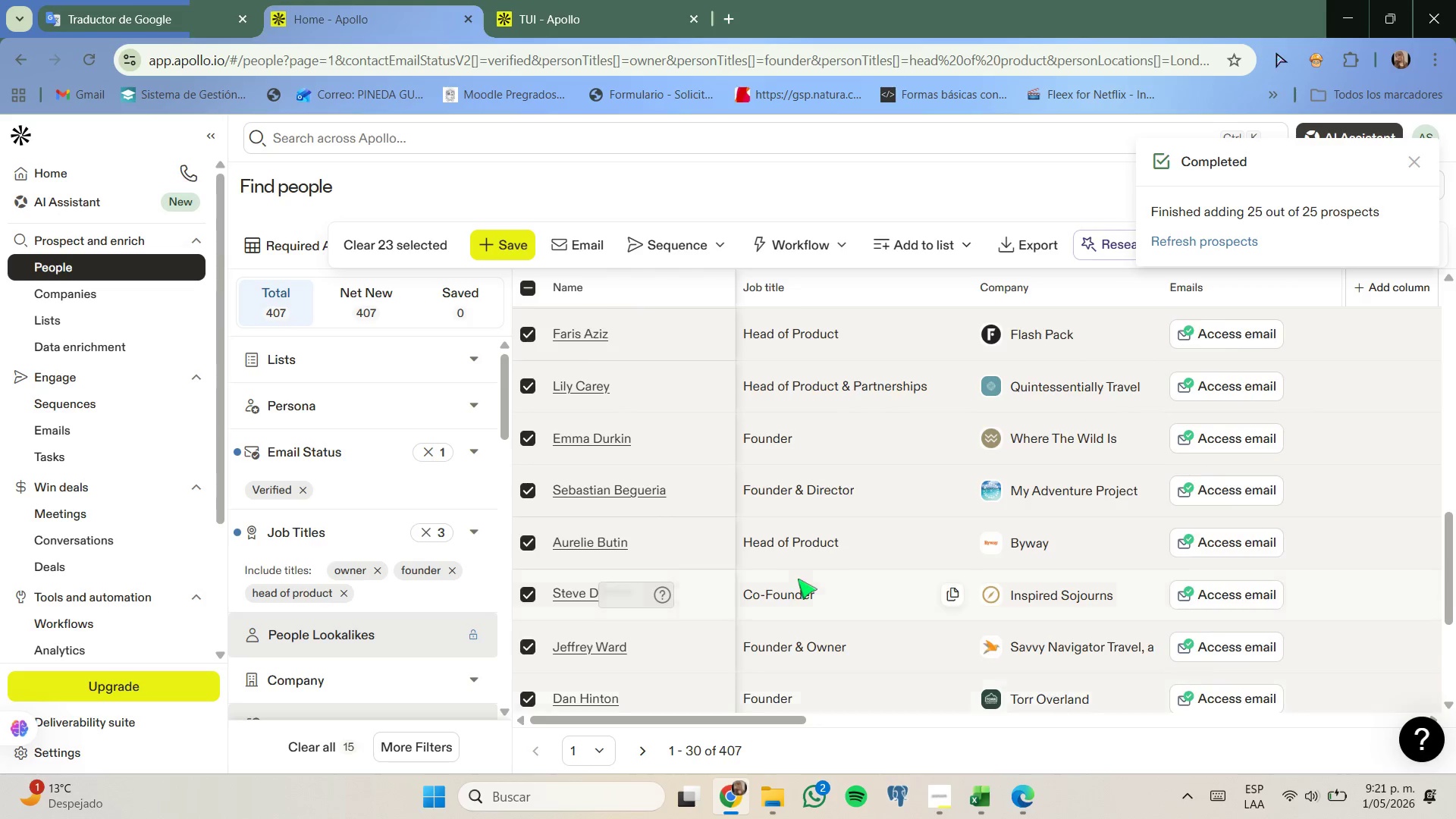 
scroll: coordinate [798, 579], scroll_direction: up, amount: 1.0
 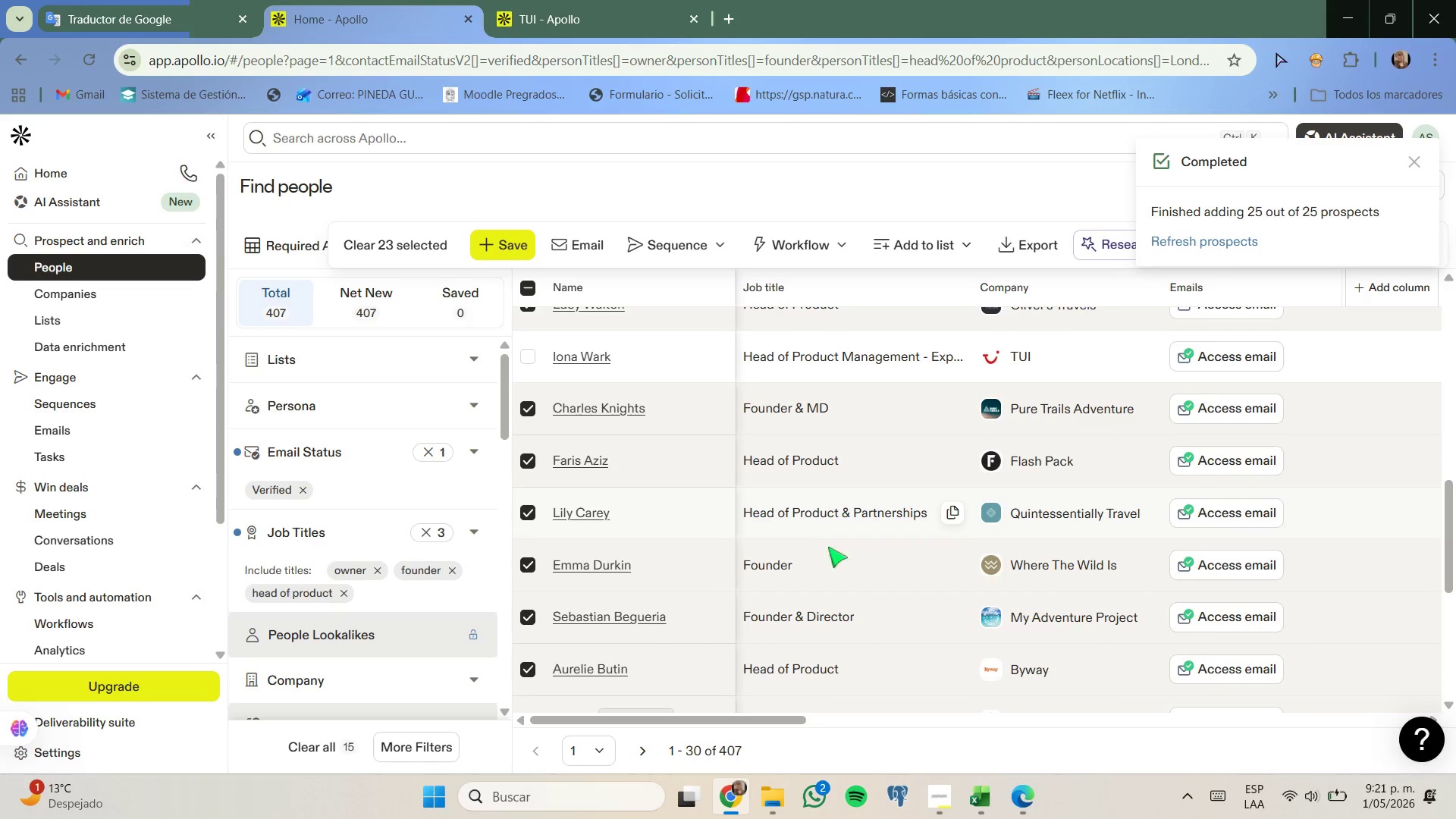 
scroll: coordinate [956, 557], scroll_direction: none, amount: 0.0
 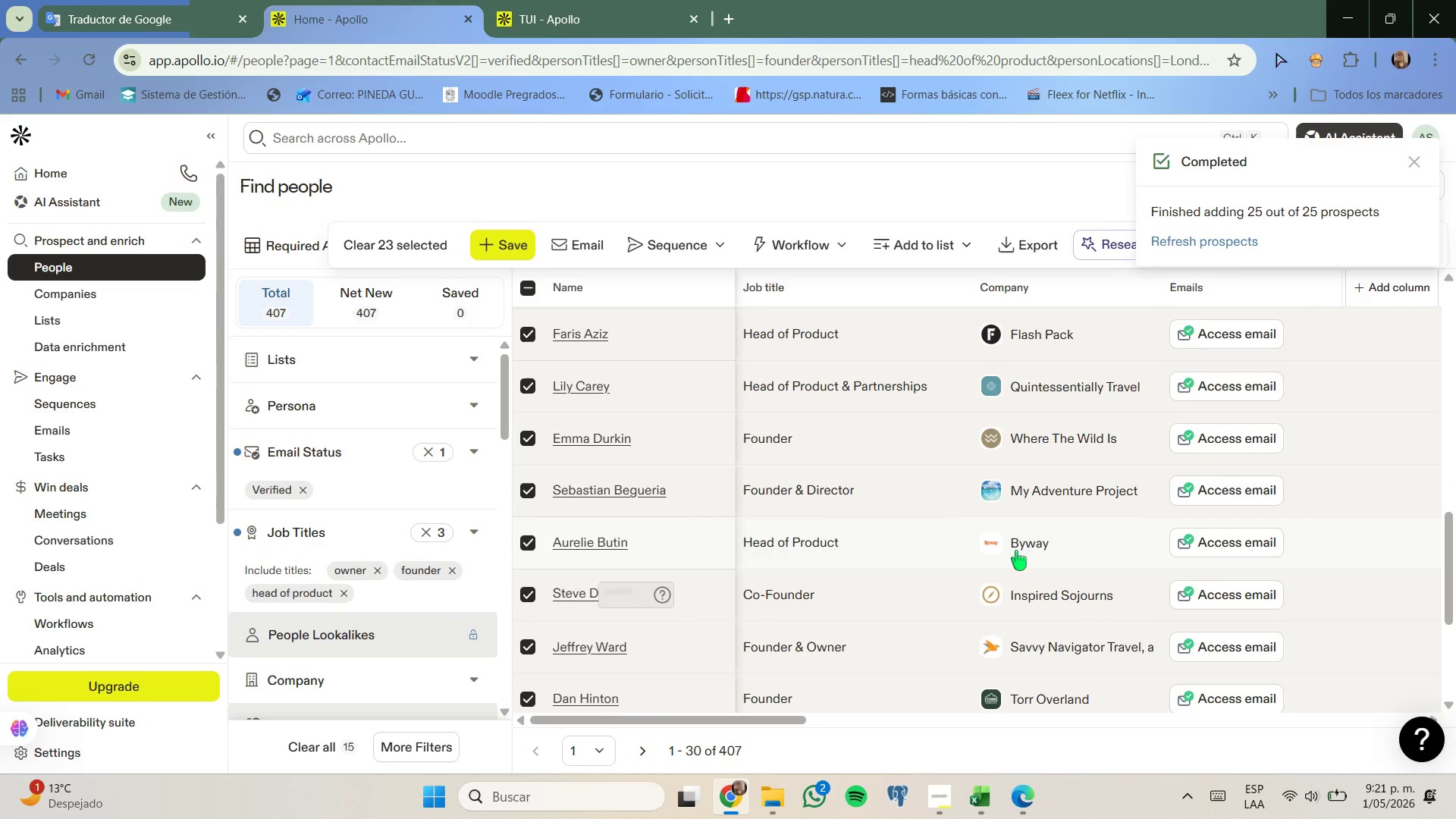 
right_click([1019, 548])
 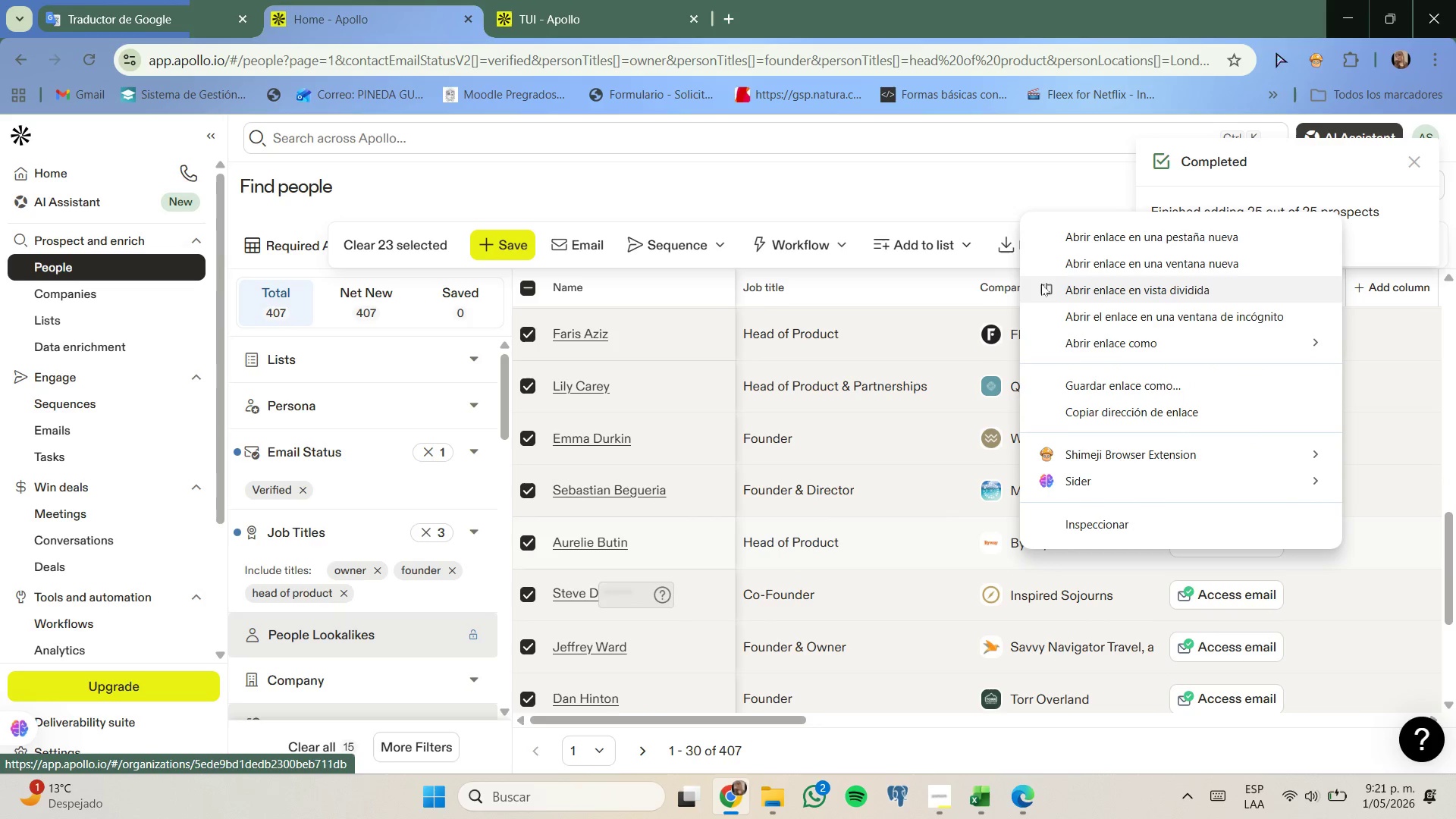 
left_click([1069, 240])
 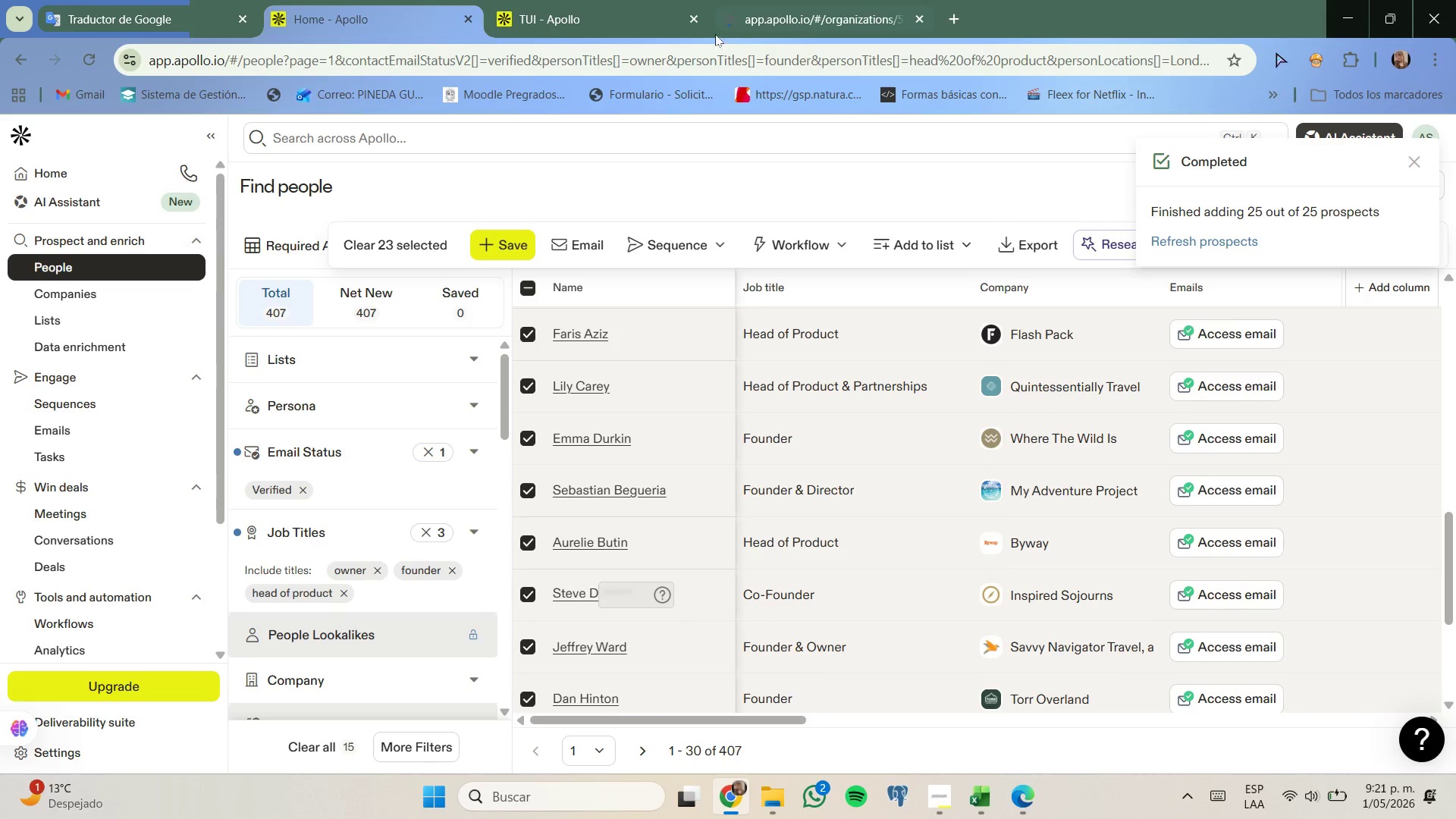 
left_click([696, 23])
 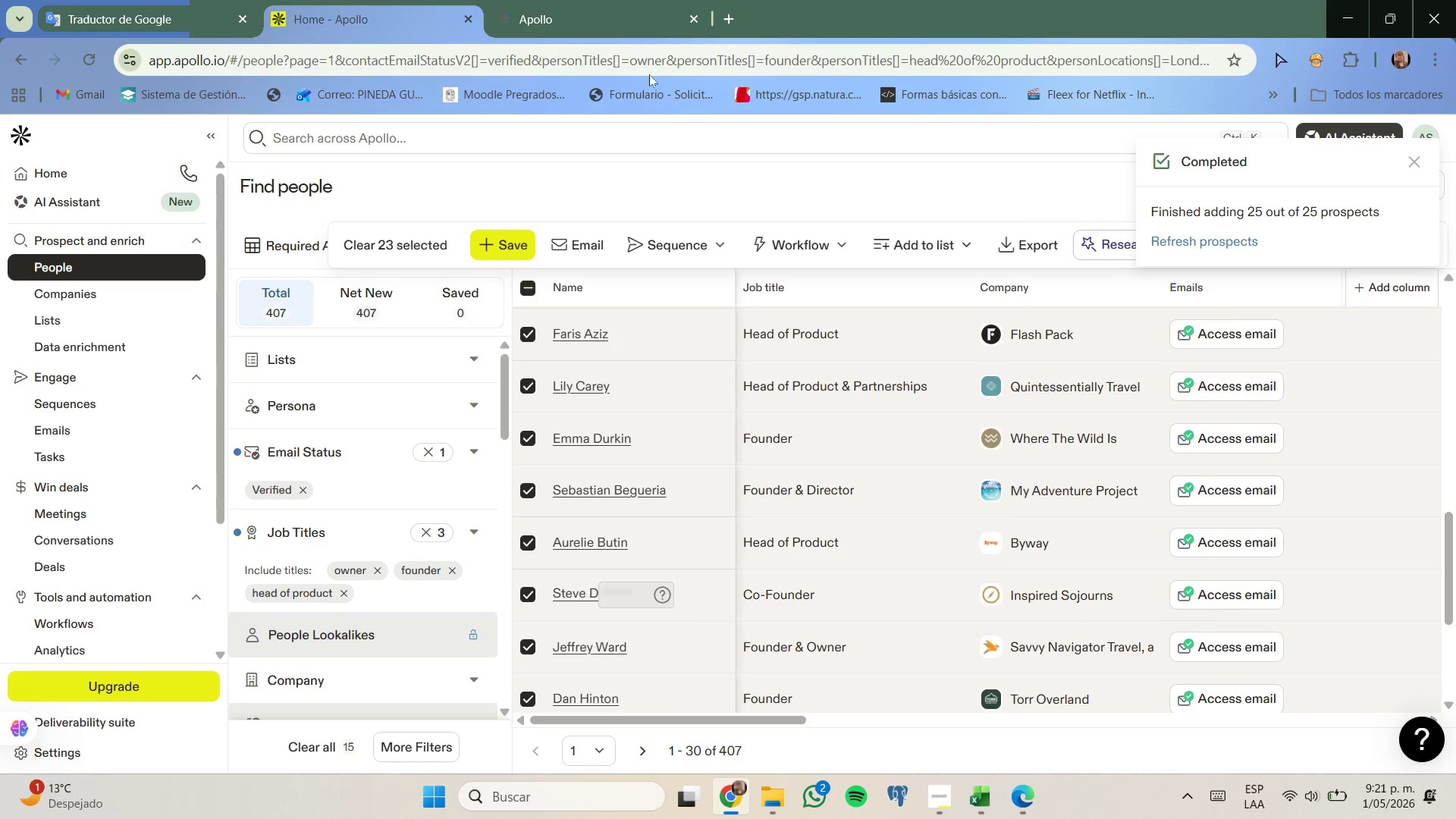 
left_click([618, 17])
 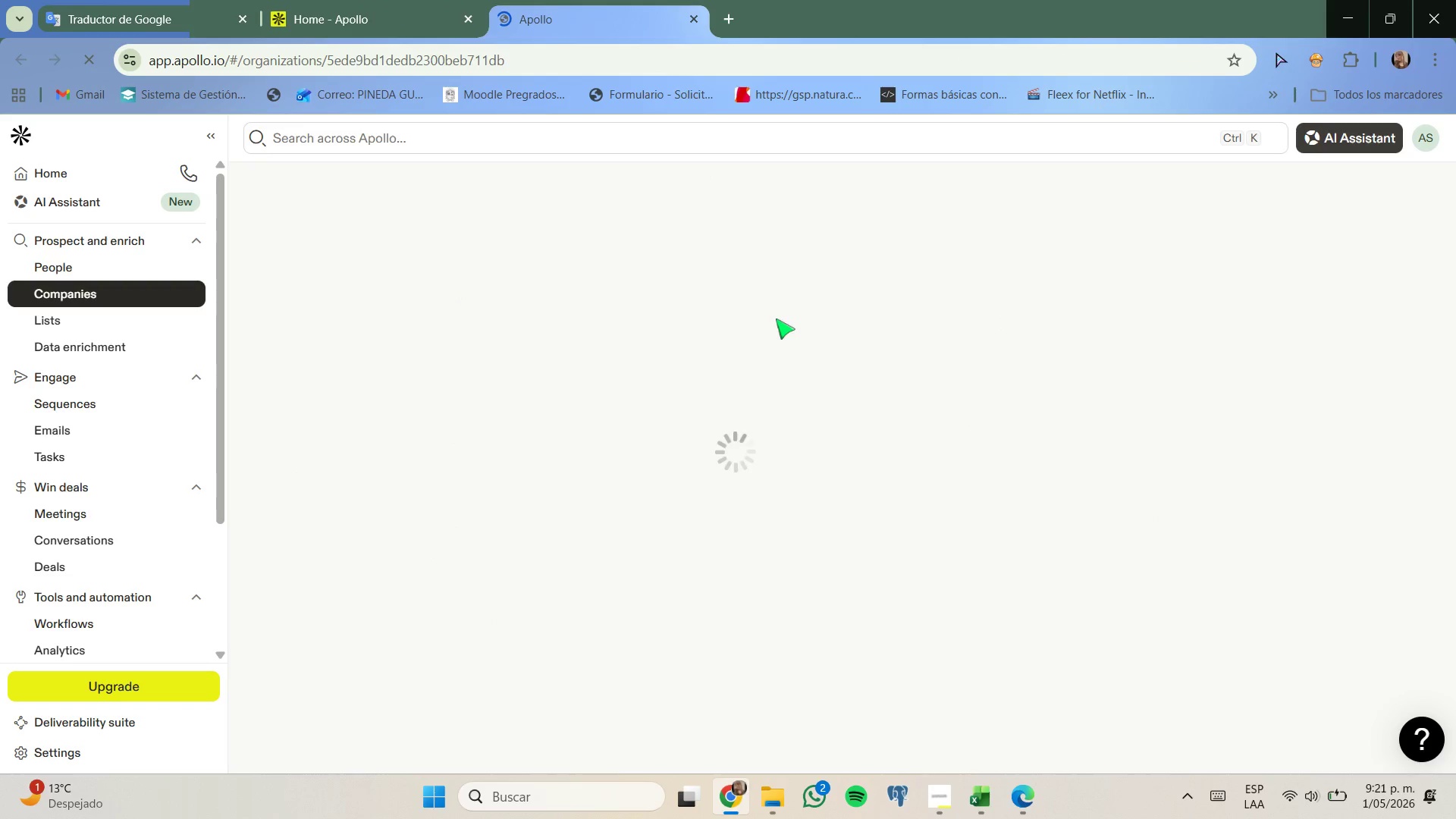 
wait(8.08)
 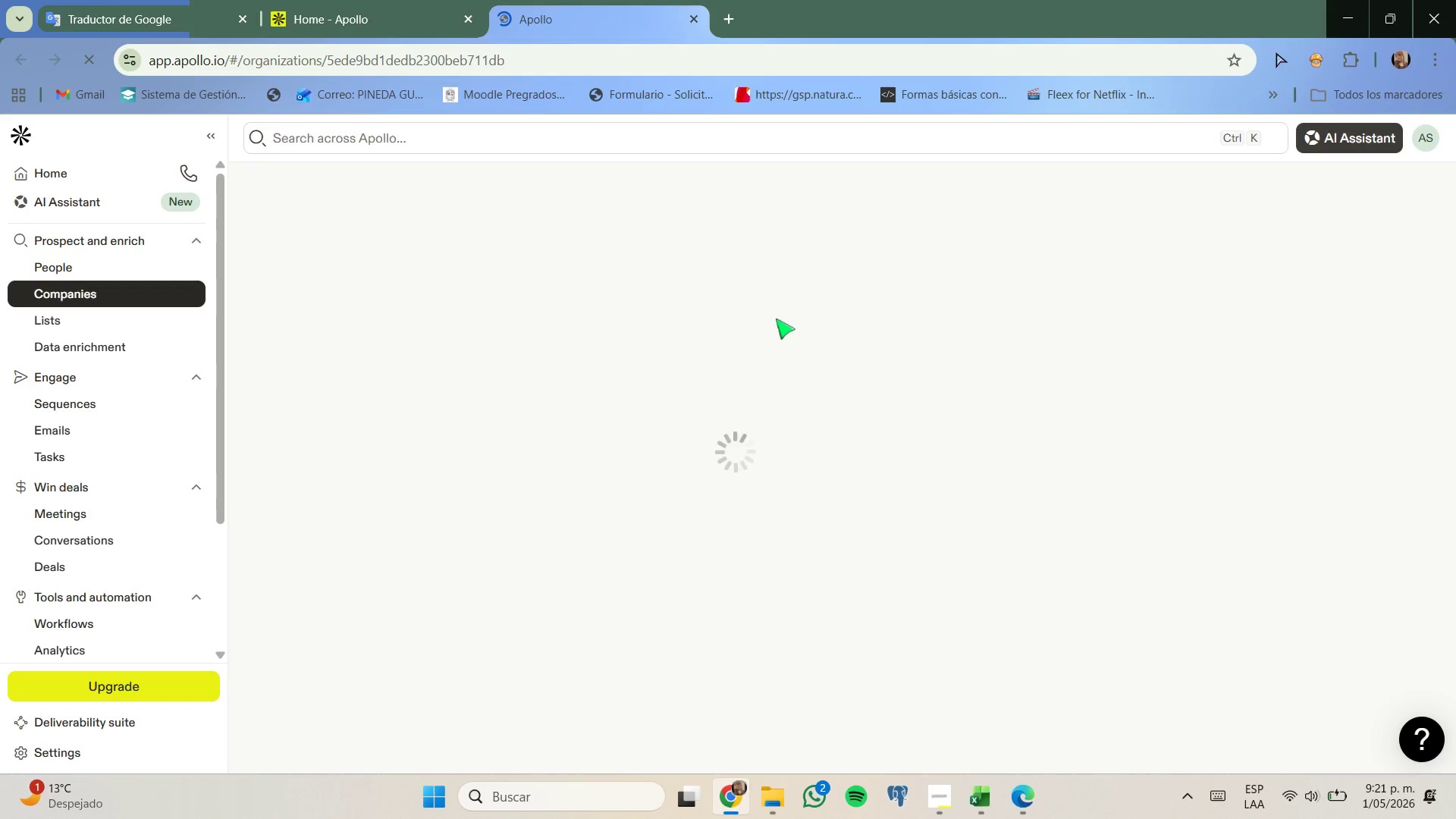 
left_click([414, 214])
 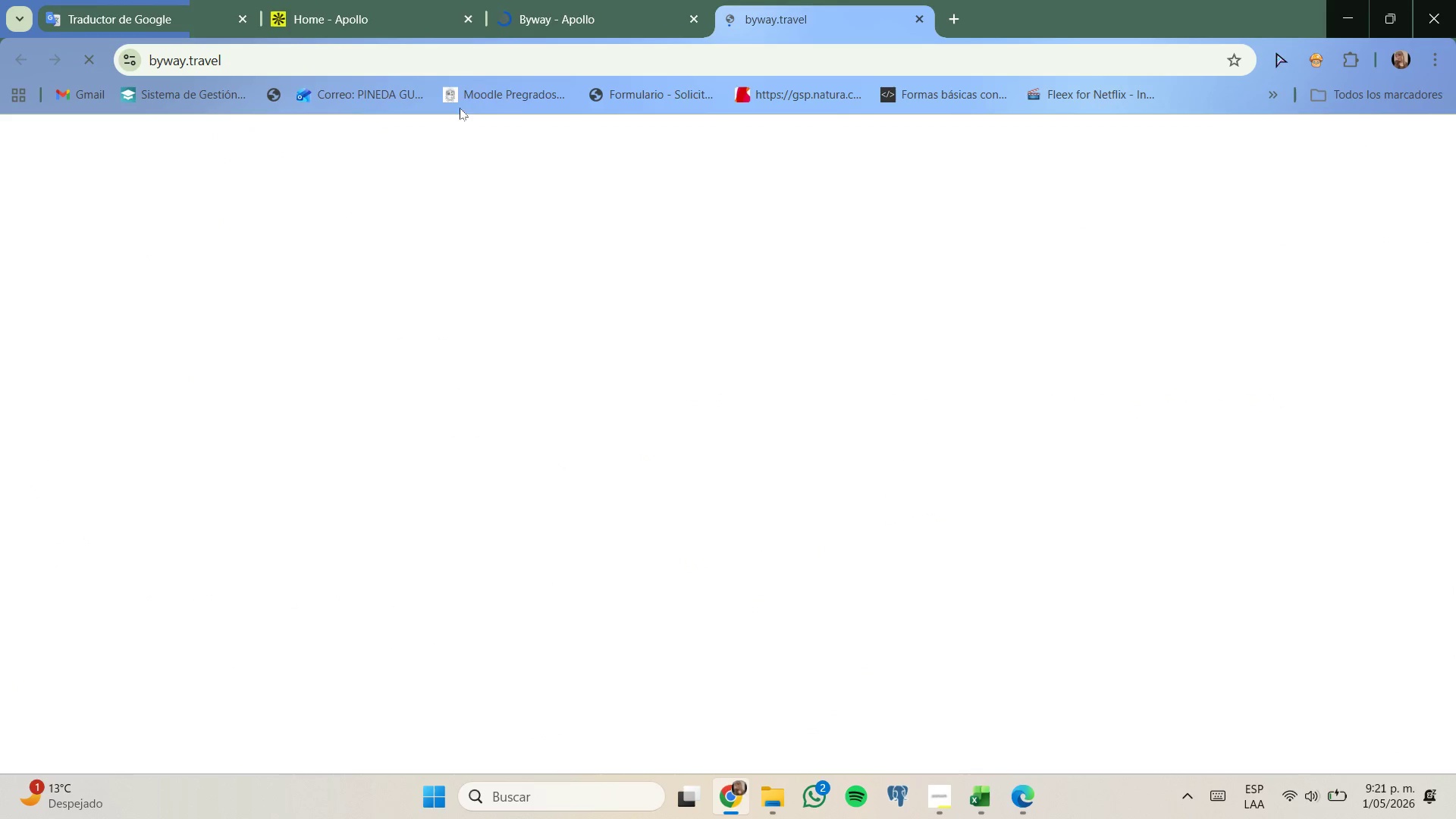 
left_click([409, 28])
 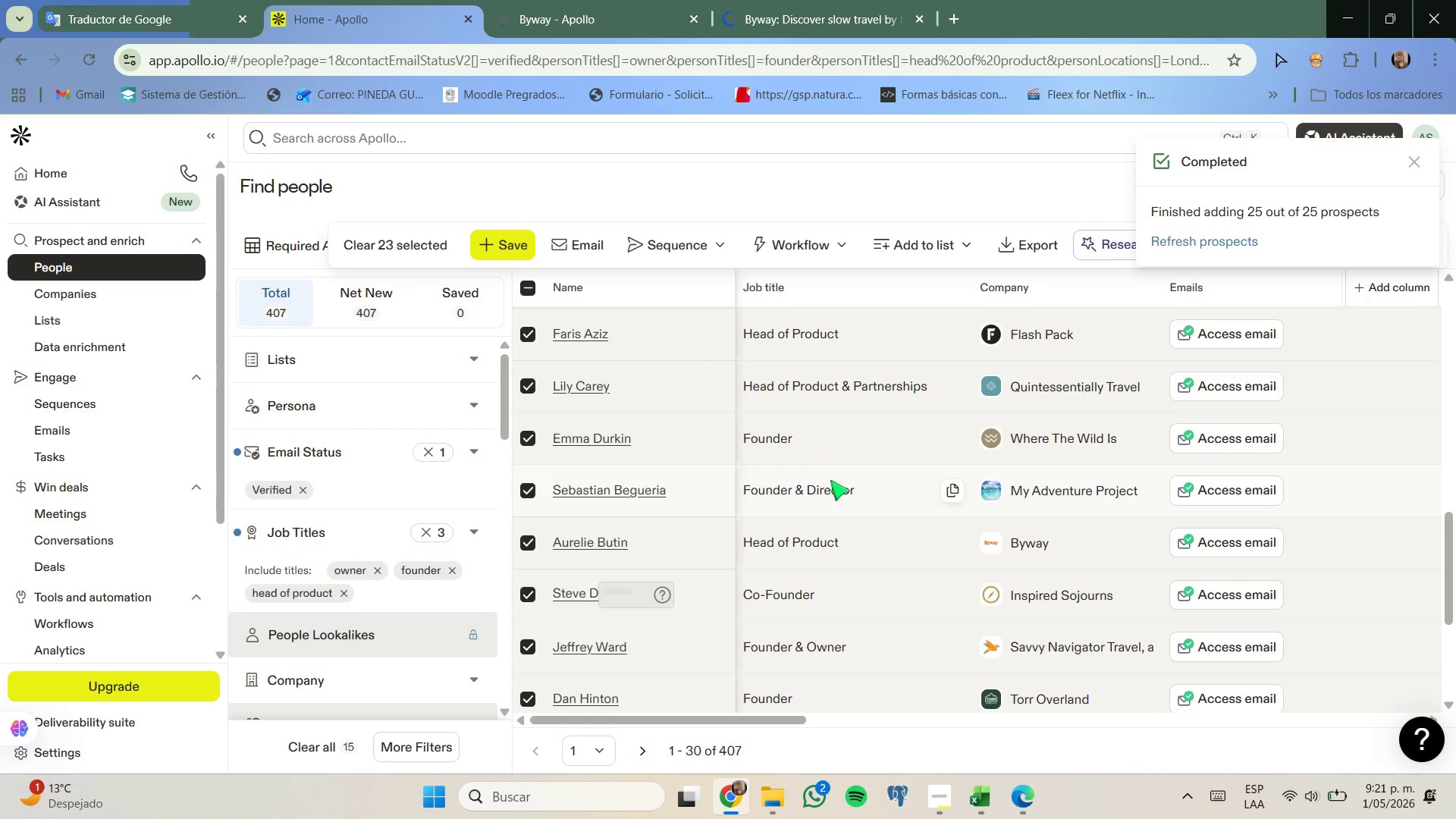 
scroll: coordinate [890, 520], scroll_direction: down, amount: 1.0
 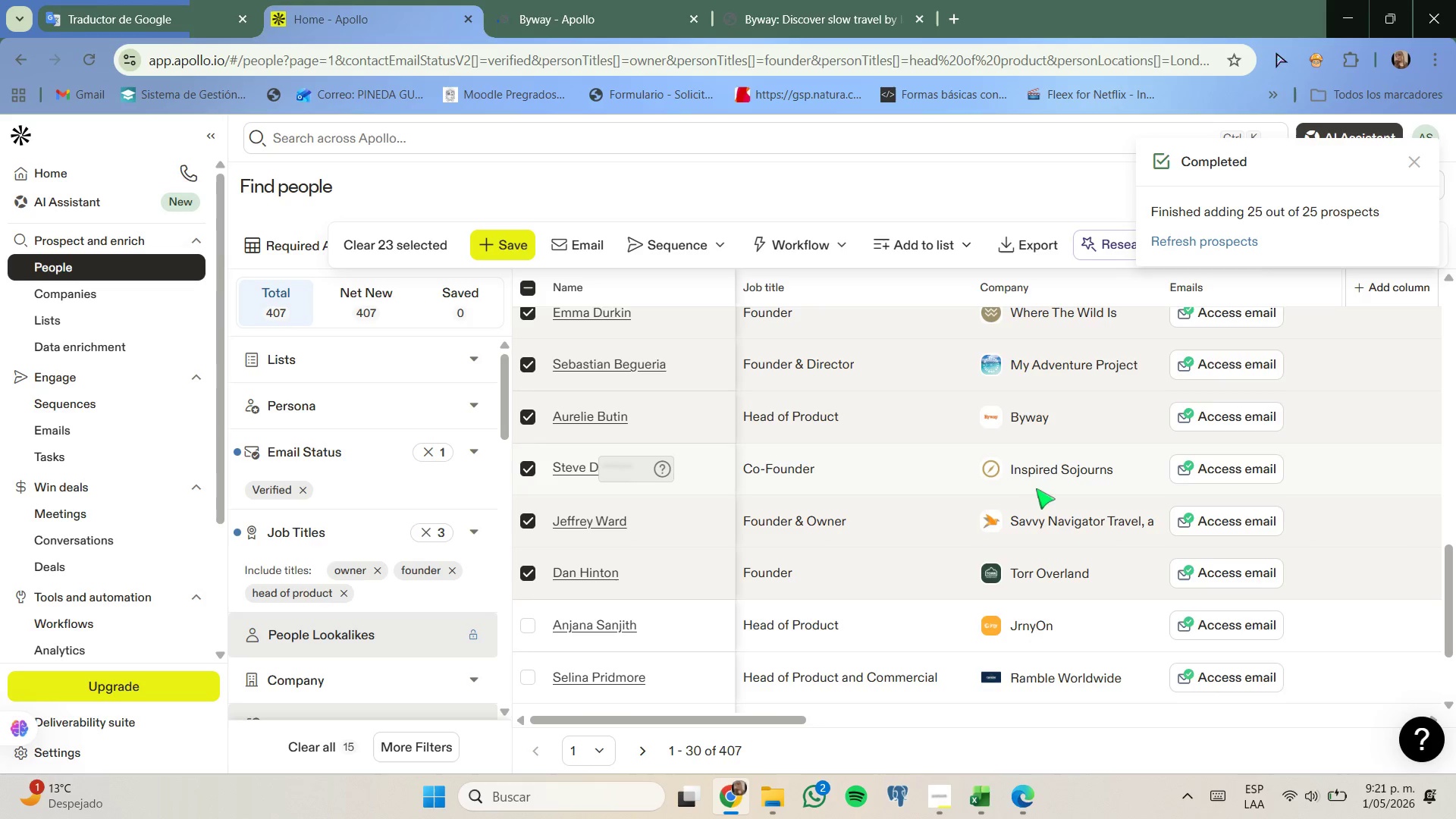 
right_click([1048, 467])
 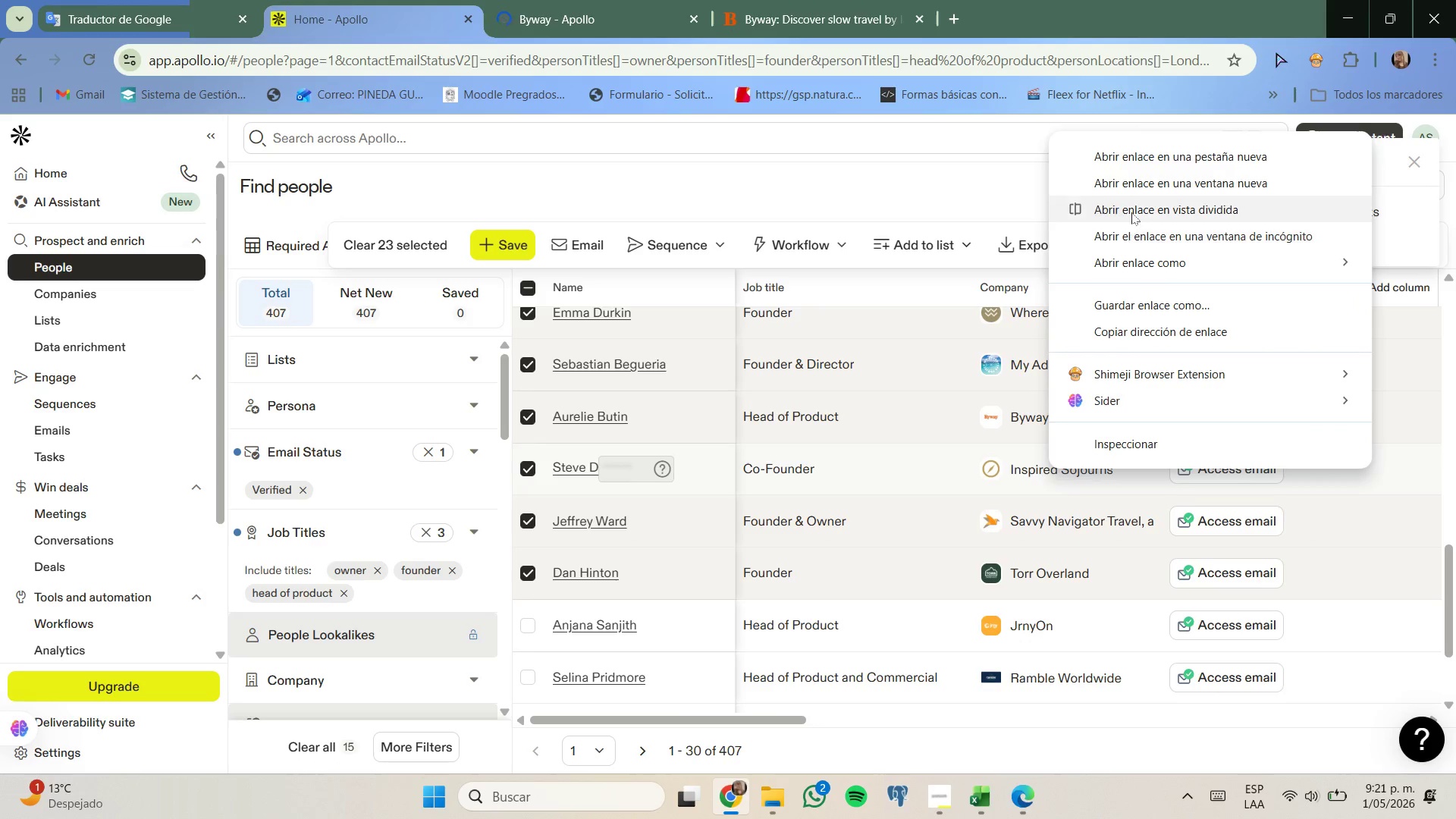 
left_click([1138, 168])
 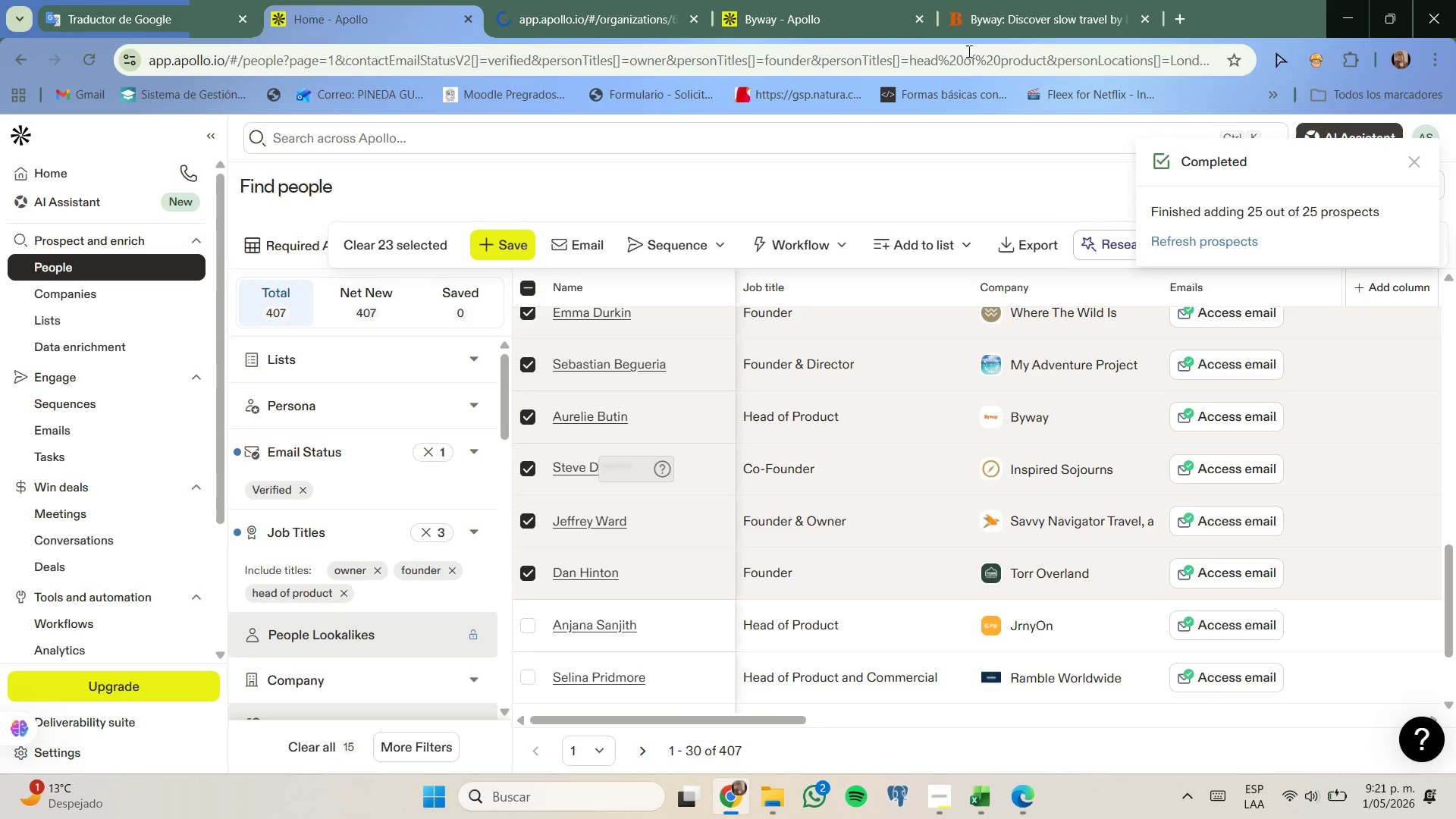 
left_click([999, 0])
 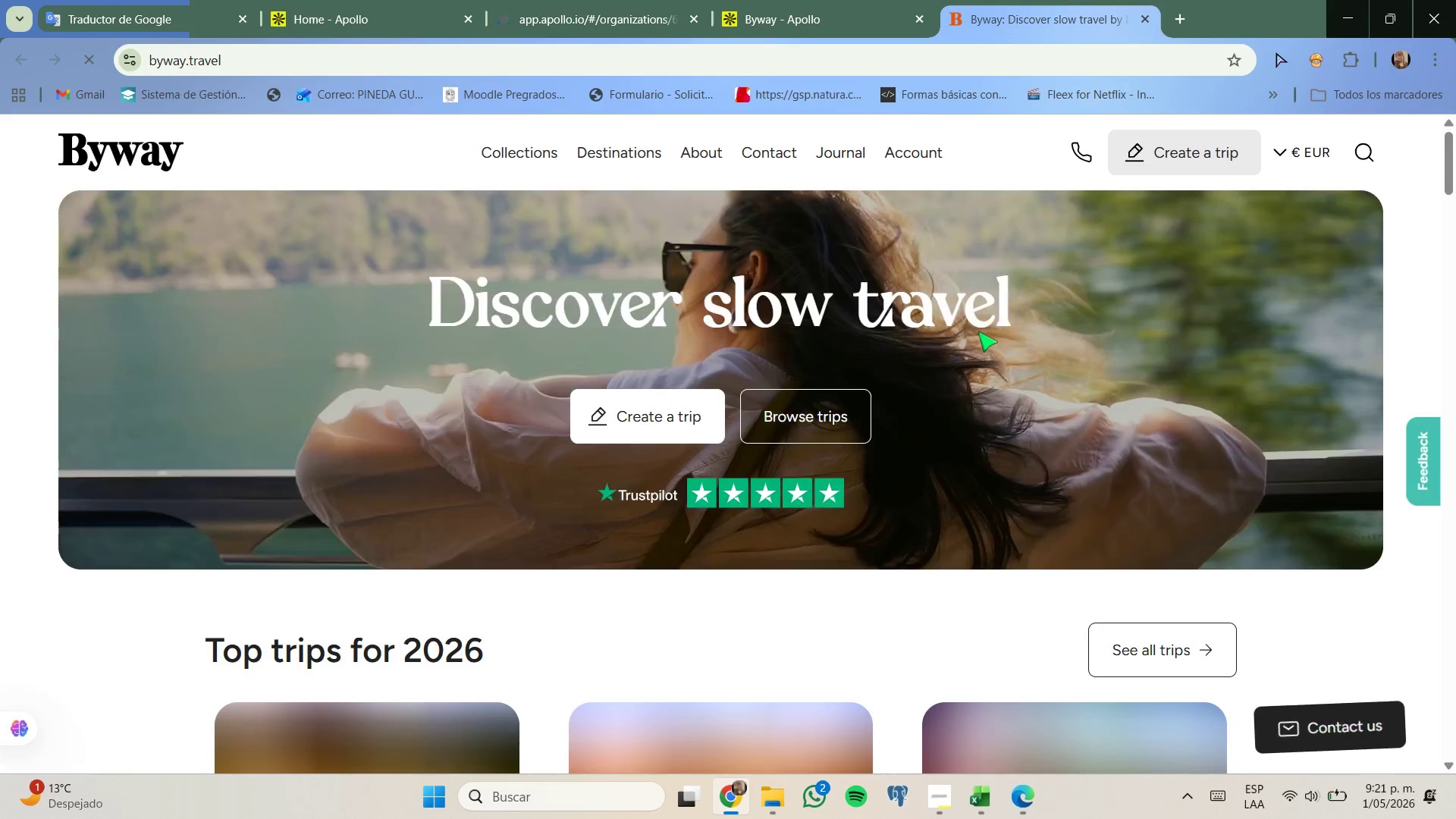 
scroll: coordinate [981, 338], scroll_direction: down, amount: 3.0
 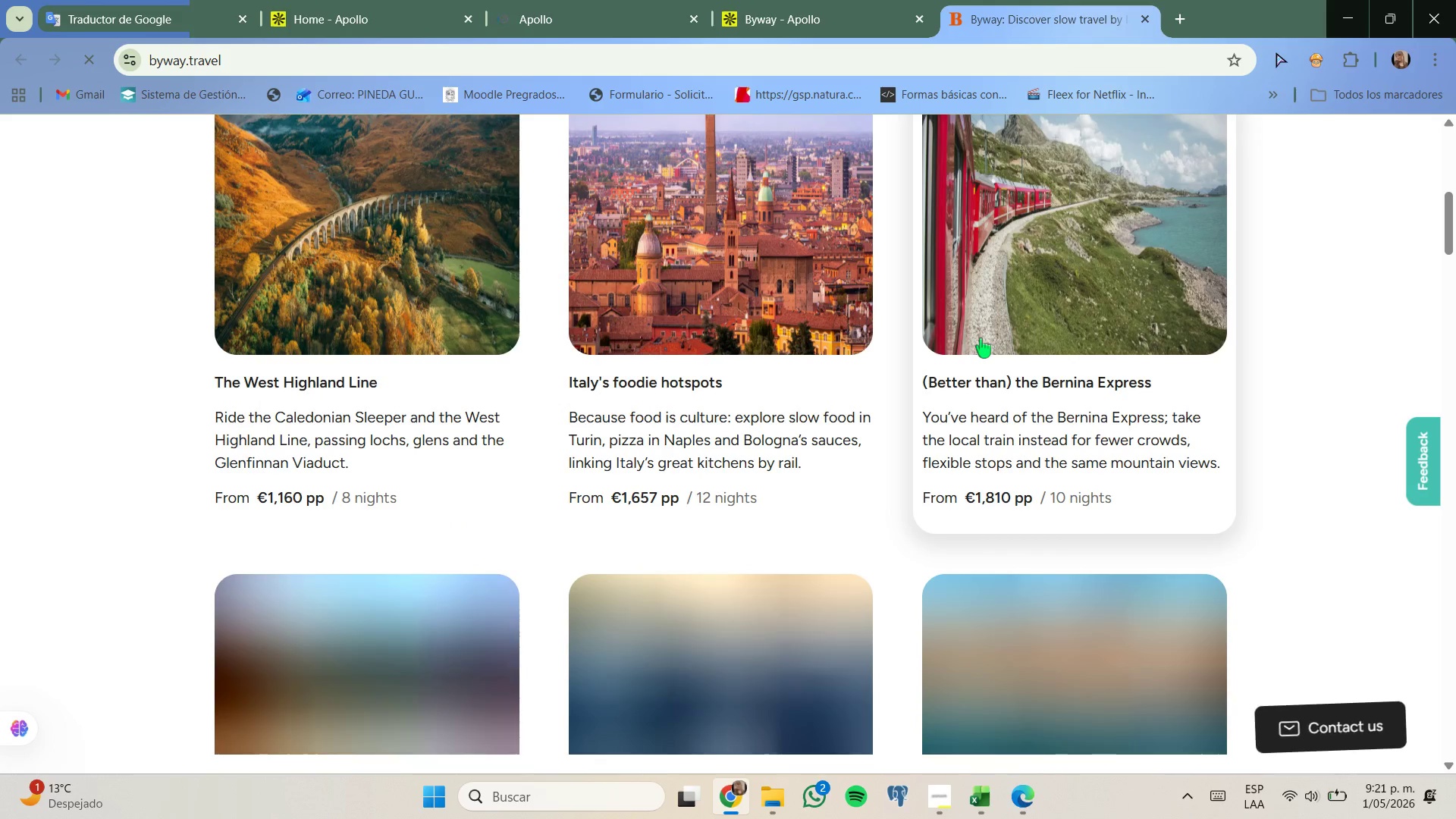 
scroll: coordinate [984, 332], scroll_direction: up, amount: 4.0
 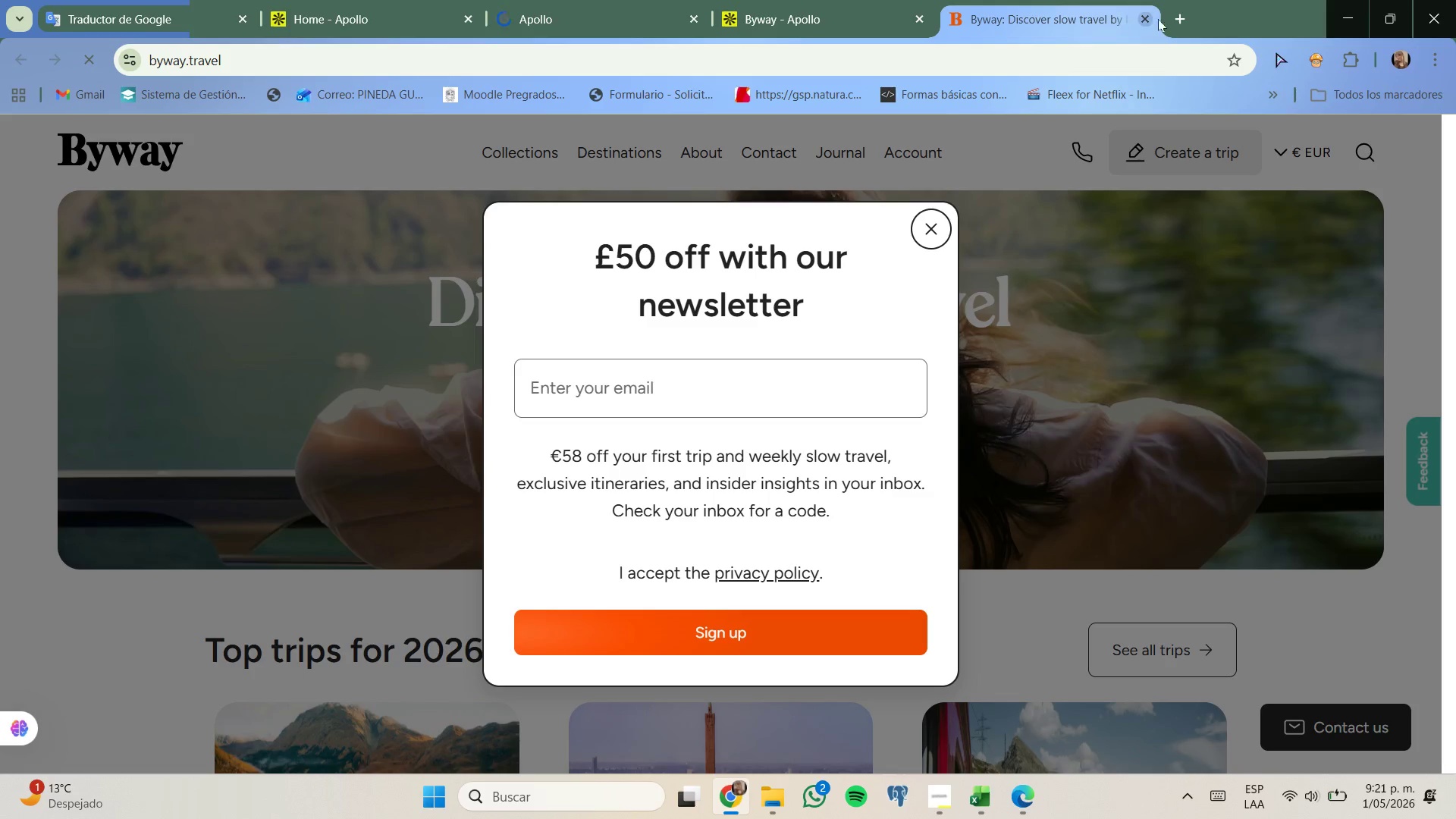 
left_click([1147, 19])
 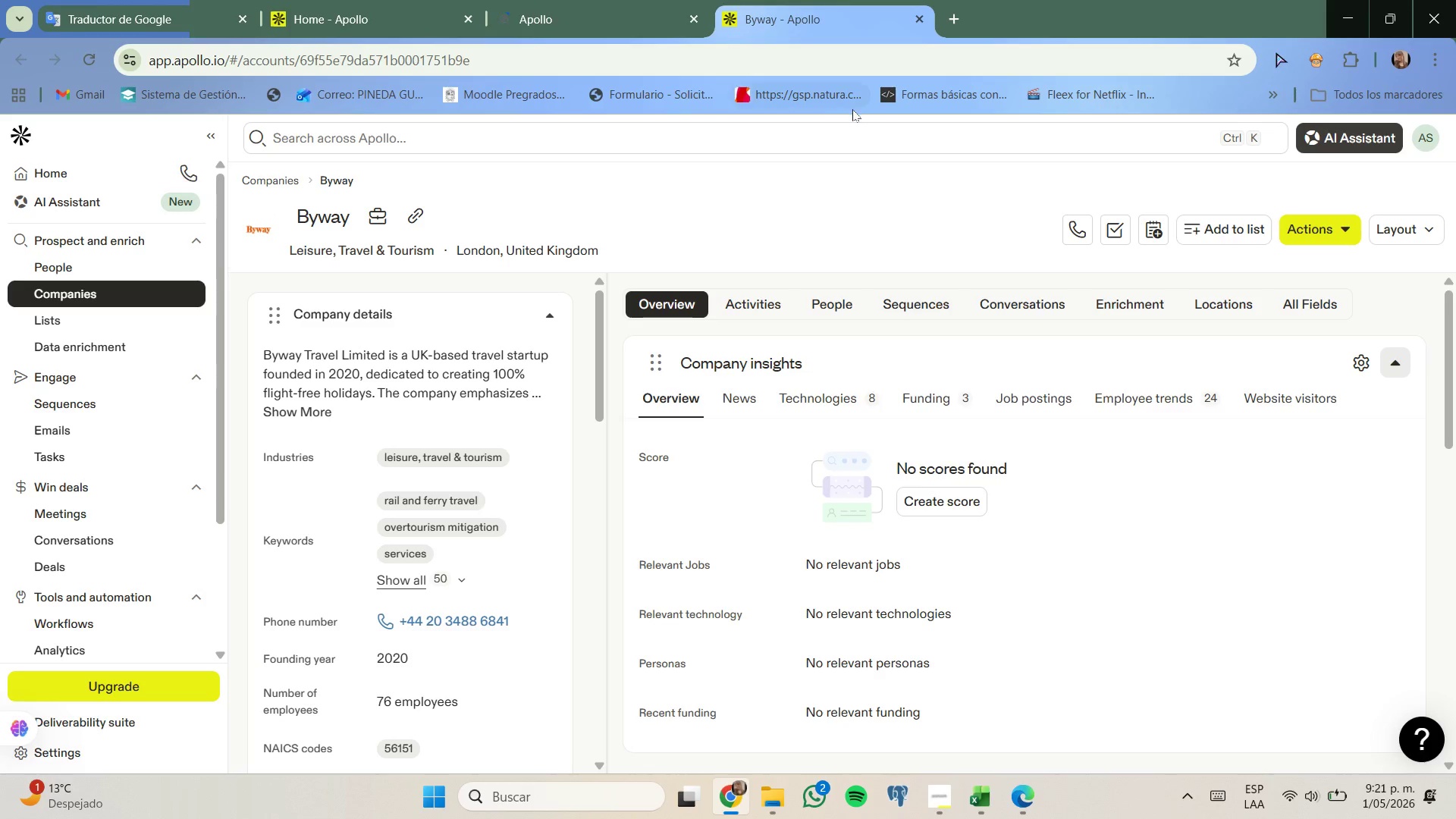 
left_click([617, 2])
 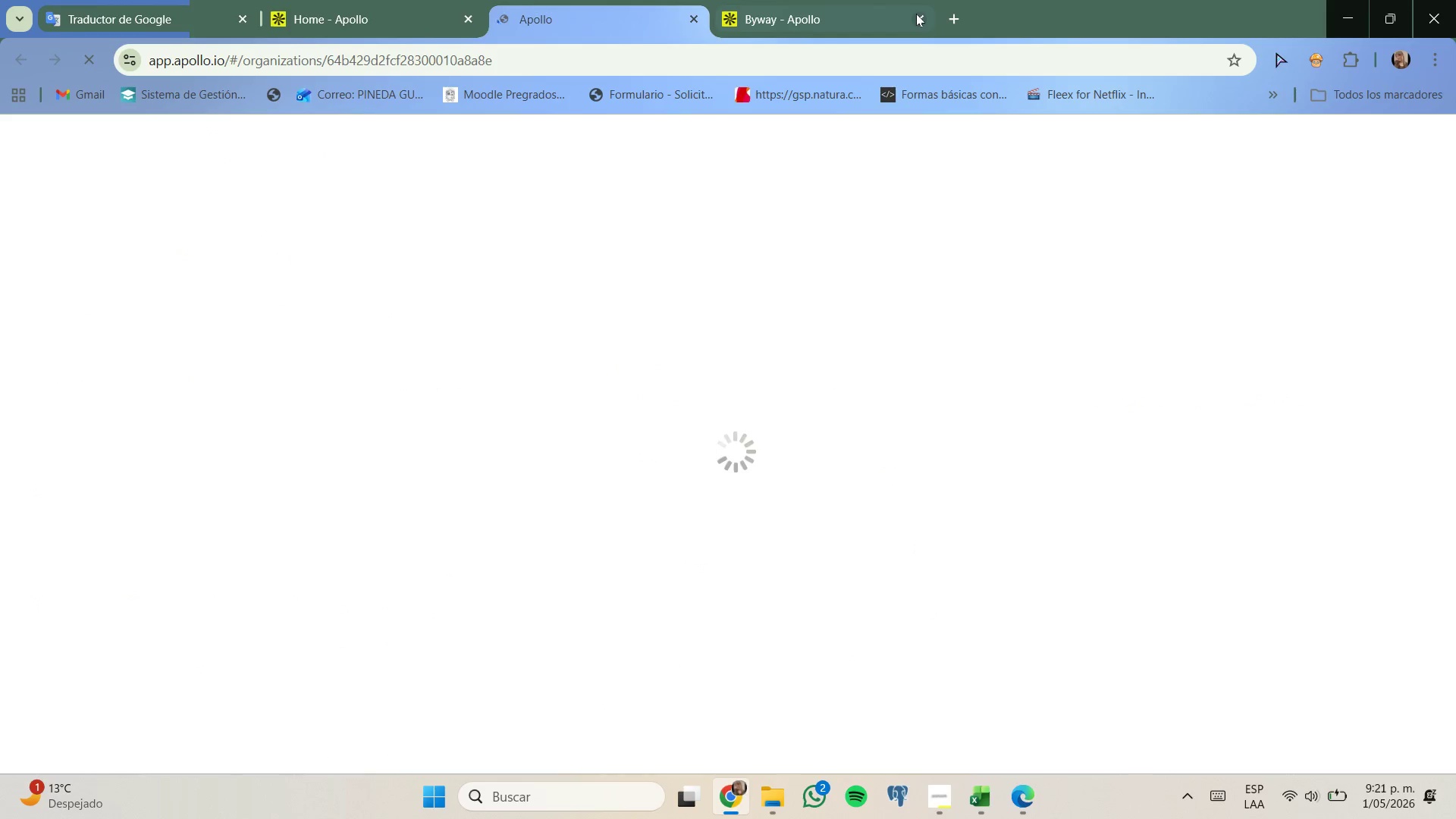 
left_click([916, 14])
 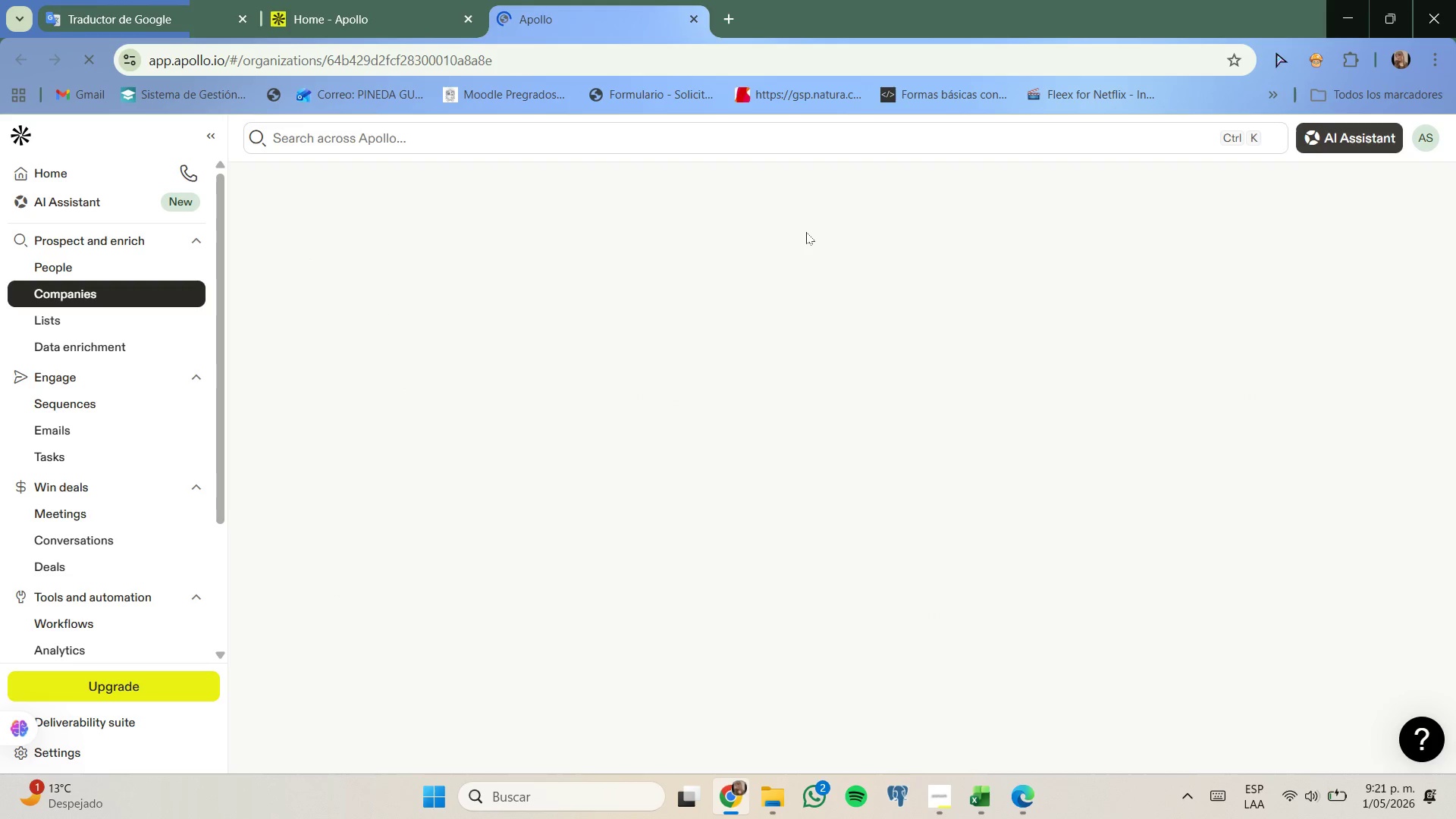 
wait(8.25)
 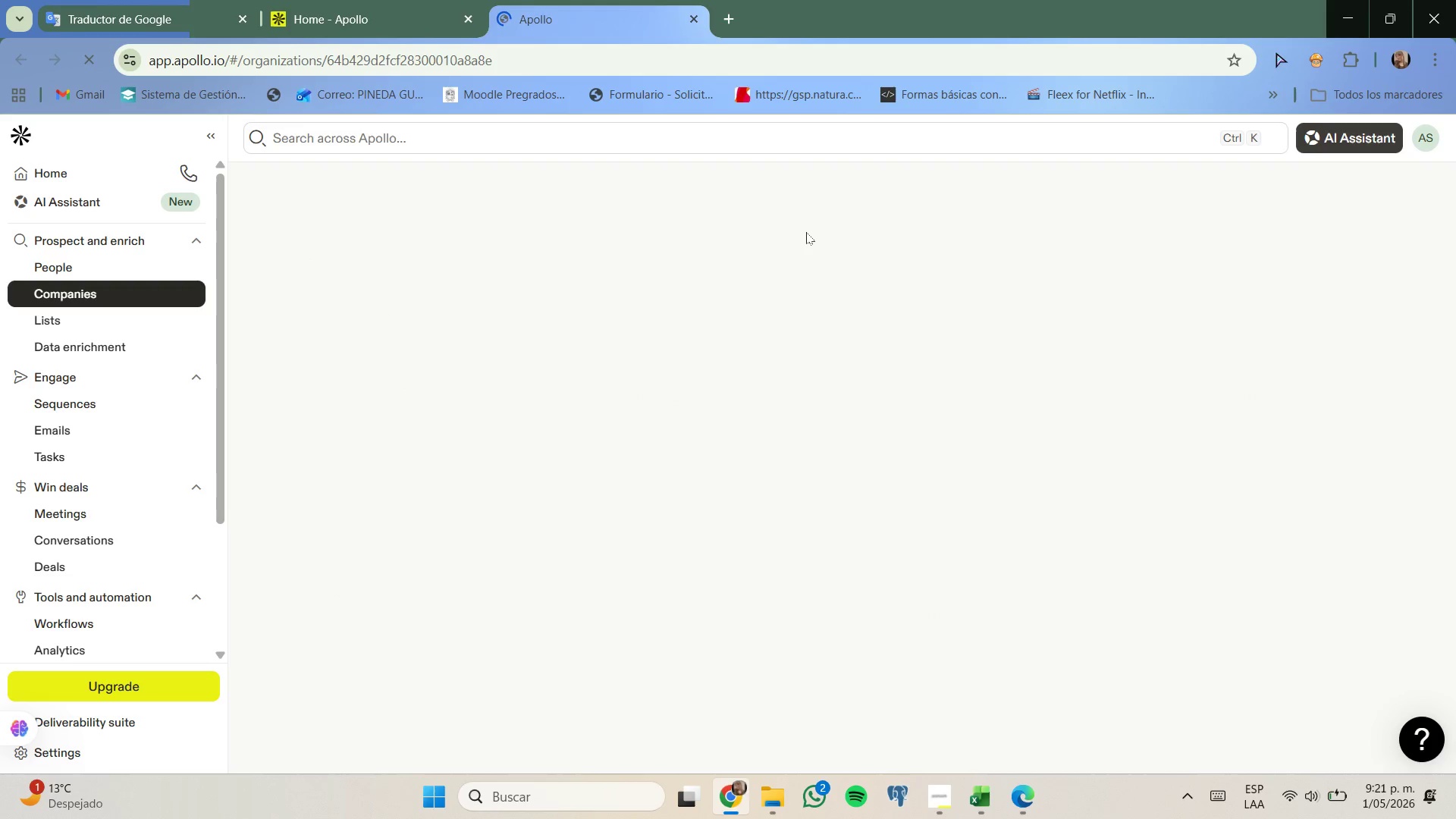 
left_click([500, 218])
 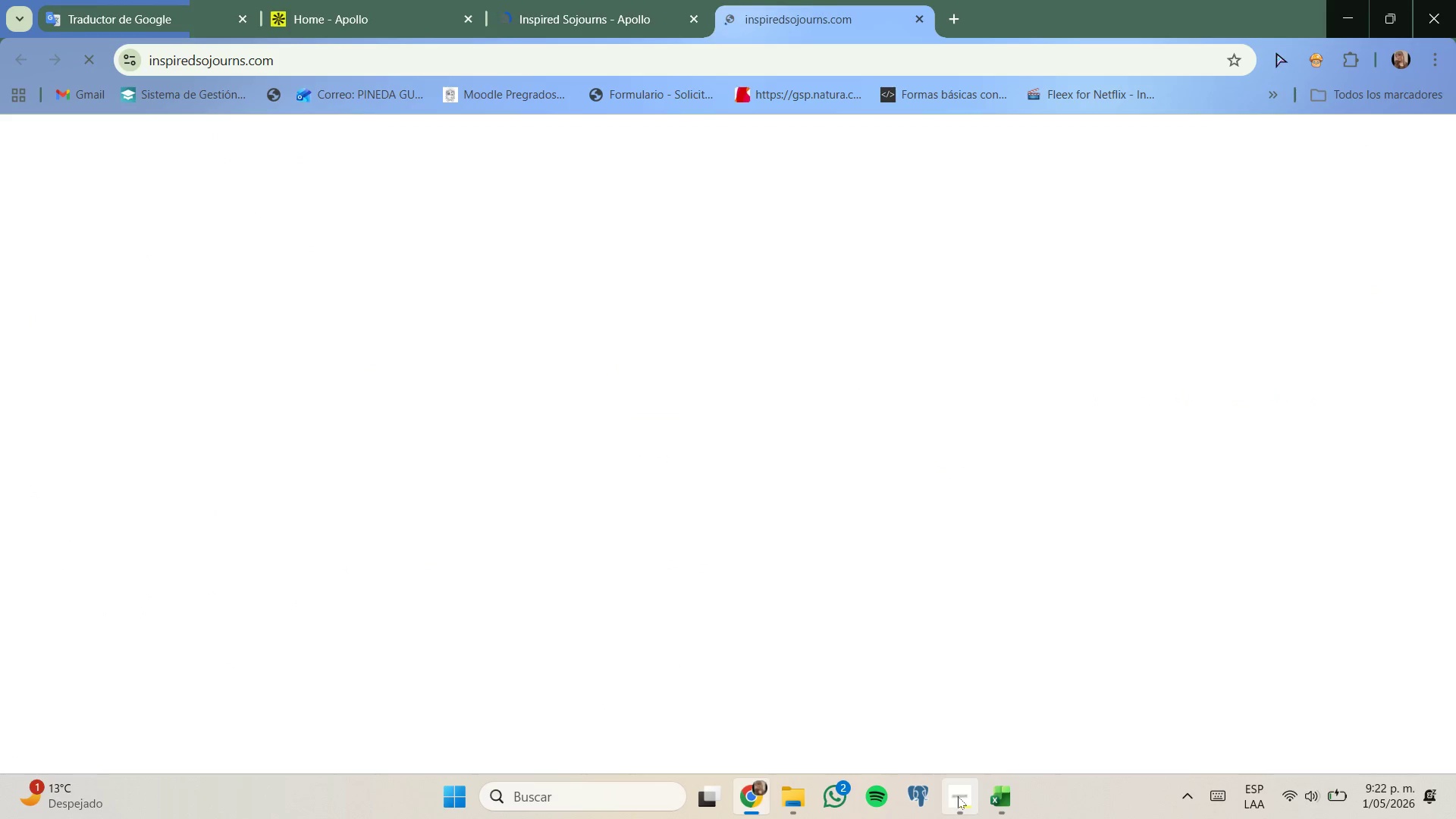 
left_click([977, 692])